 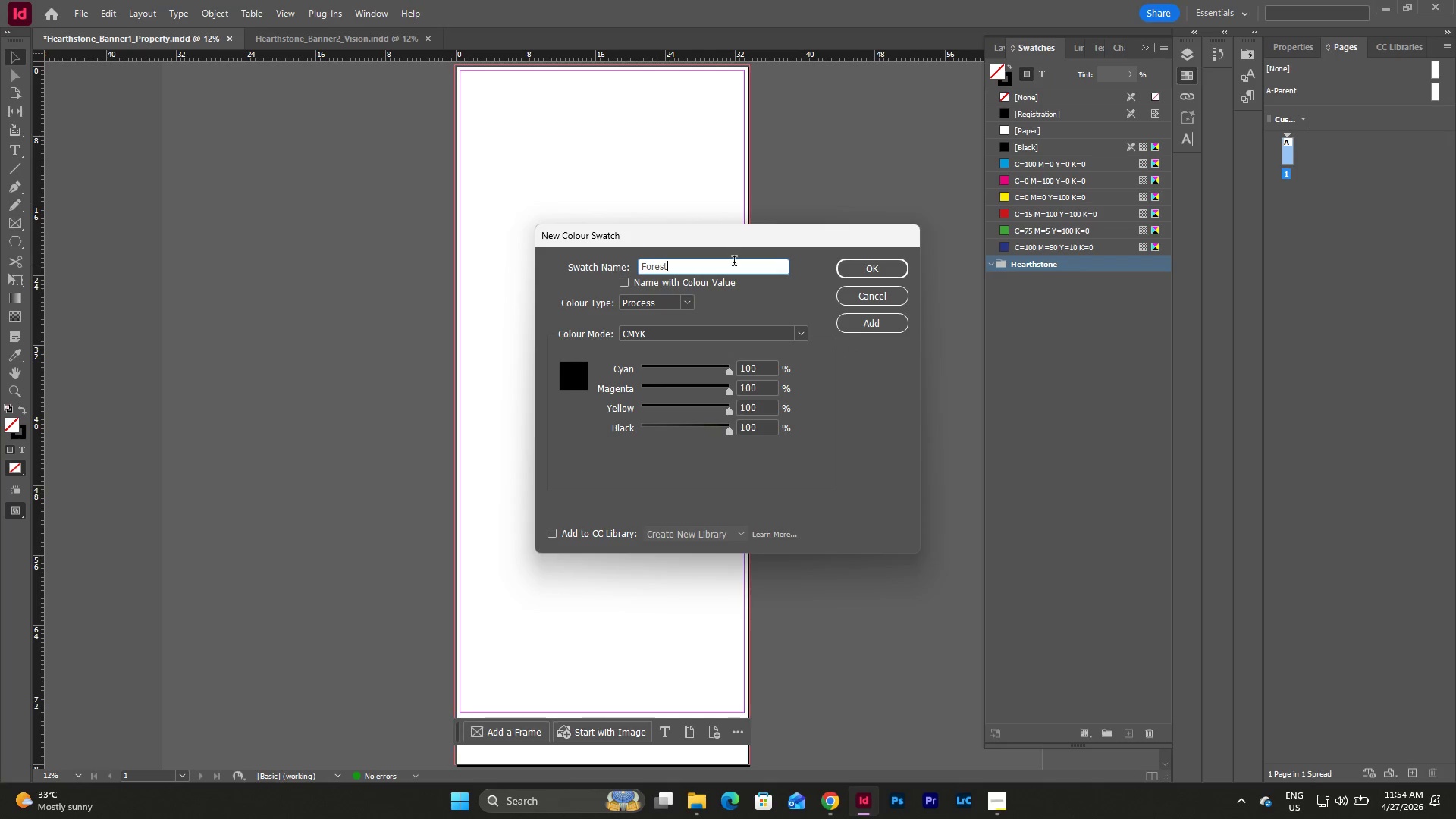 
type( Green)
 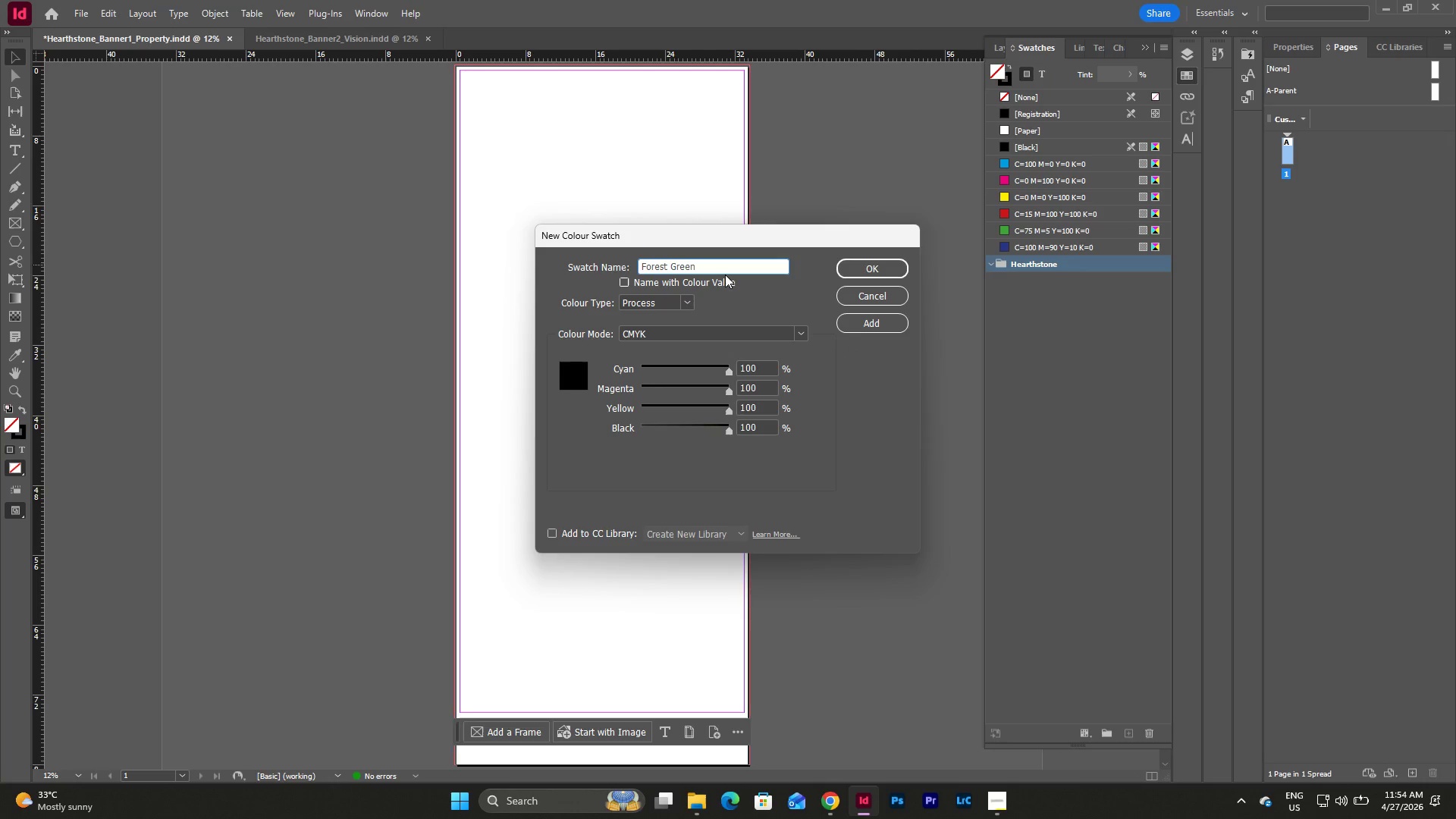 
left_click_drag(start_coordinate=[757, 369], to_coordinate=[745, 368])
 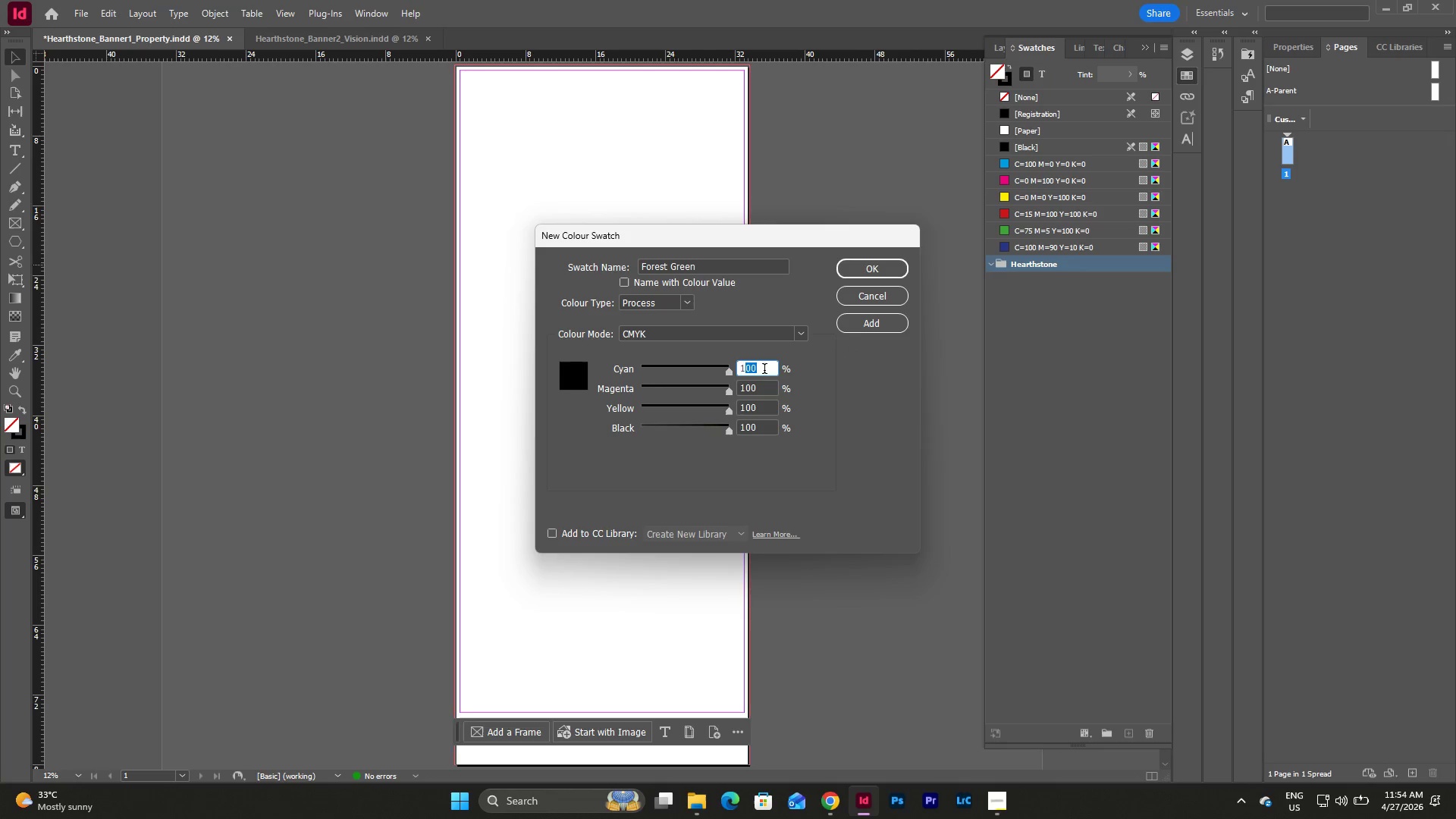 
left_click_drag(start_coordinate=[764, 370], to_coordinate=[732, 368])
 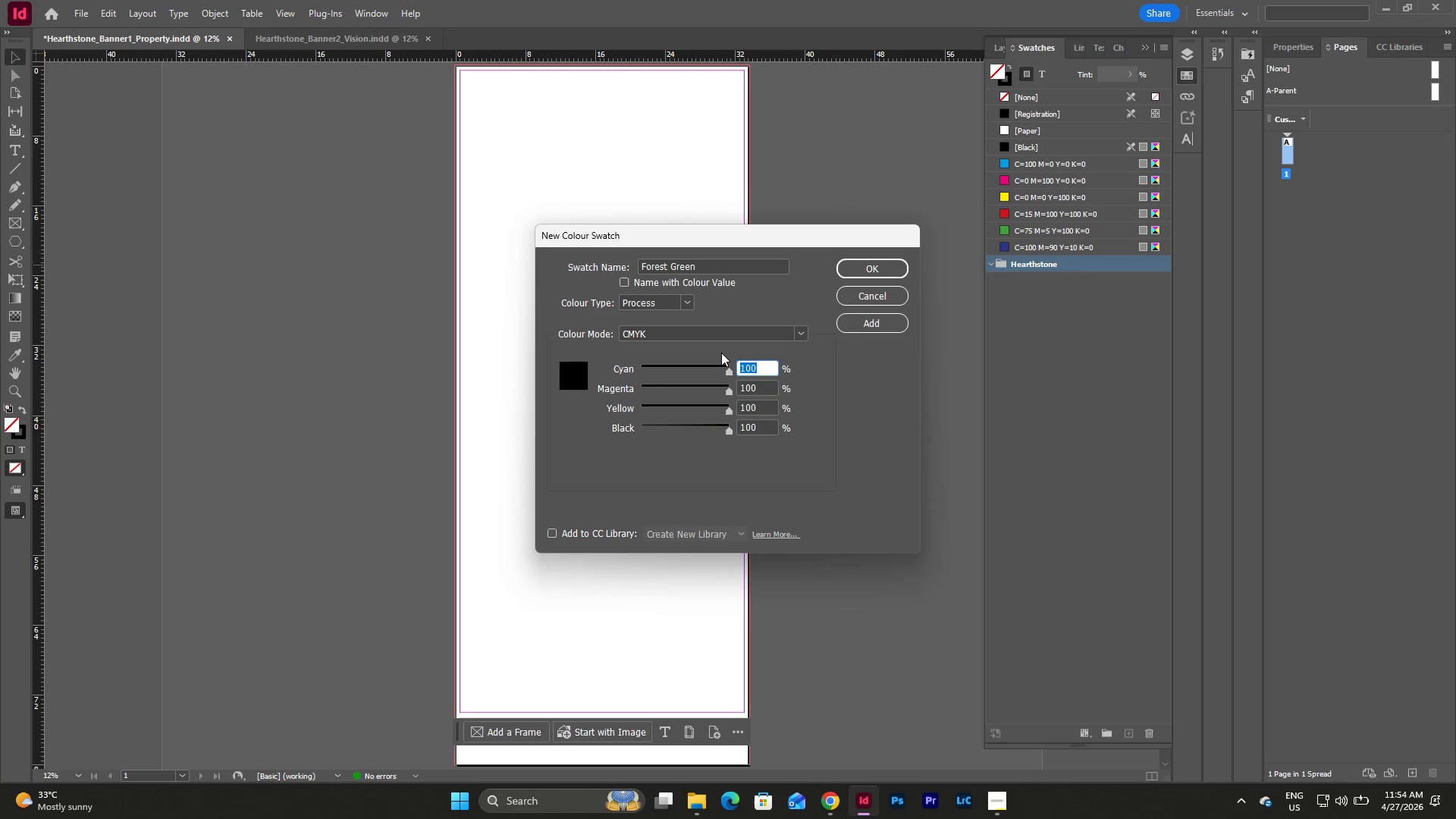 
key(Numpad6)
 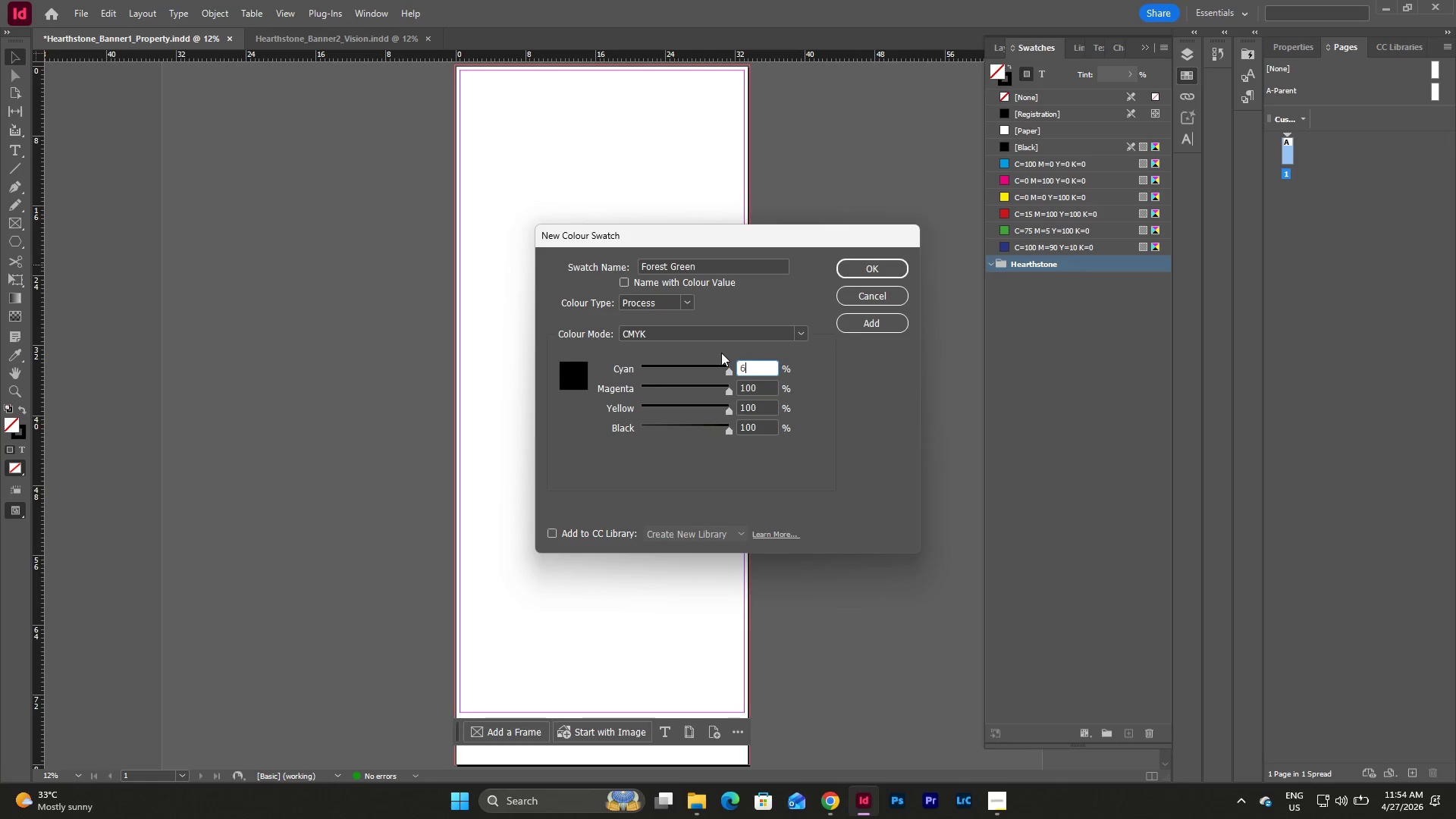 
key(Numpad5)
 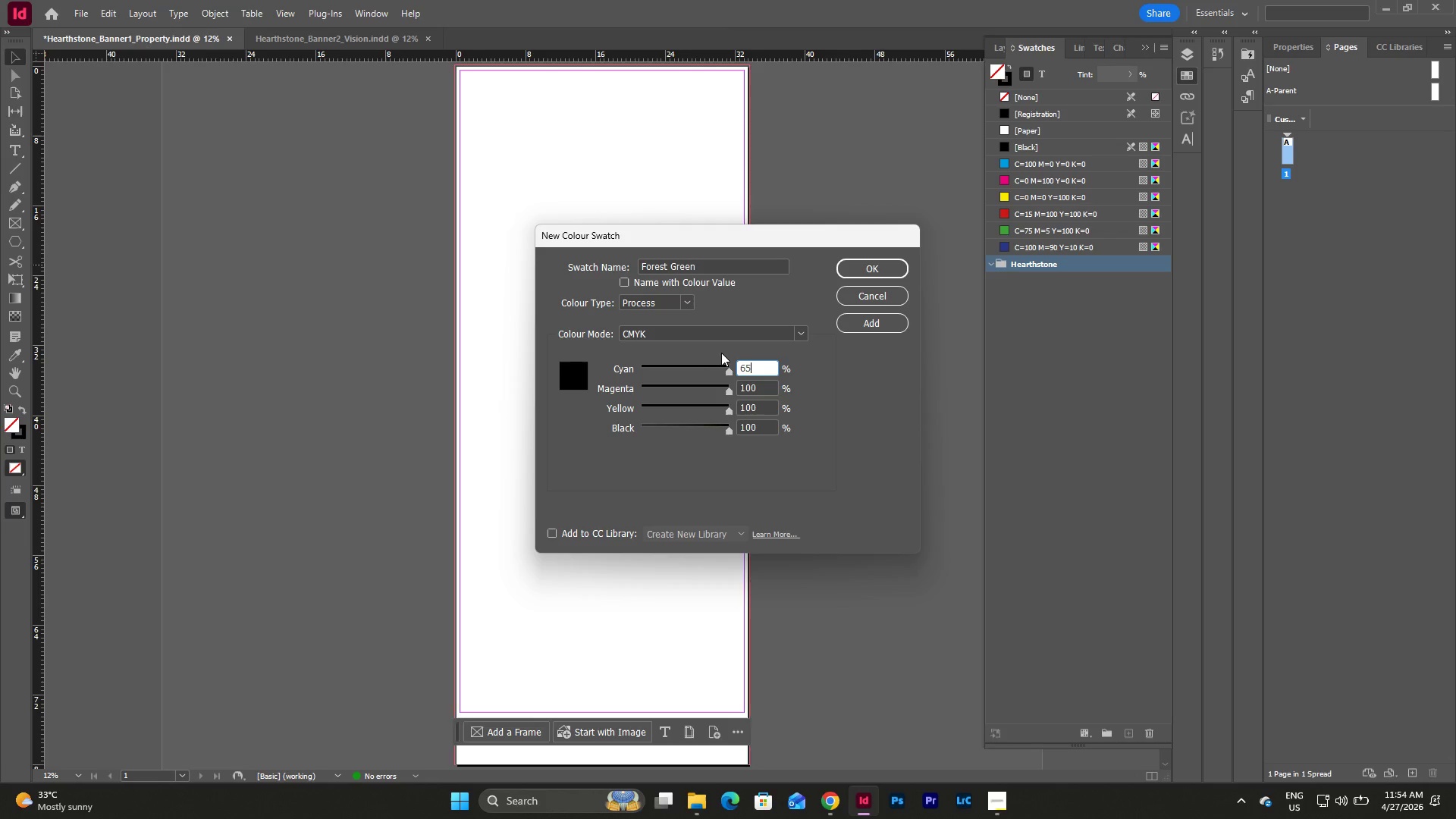 
key(Backspace)
 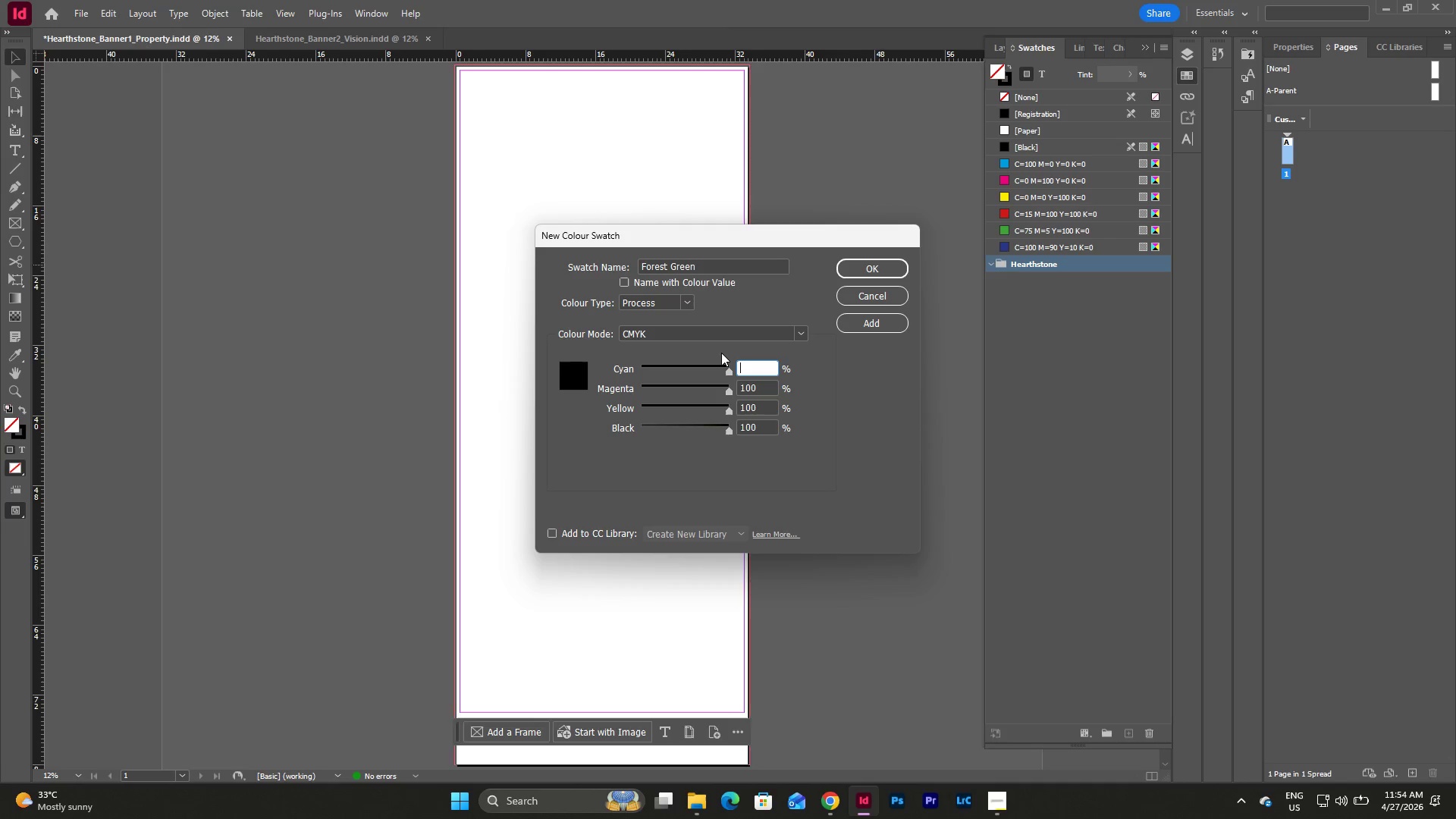 
key(Backspace)
 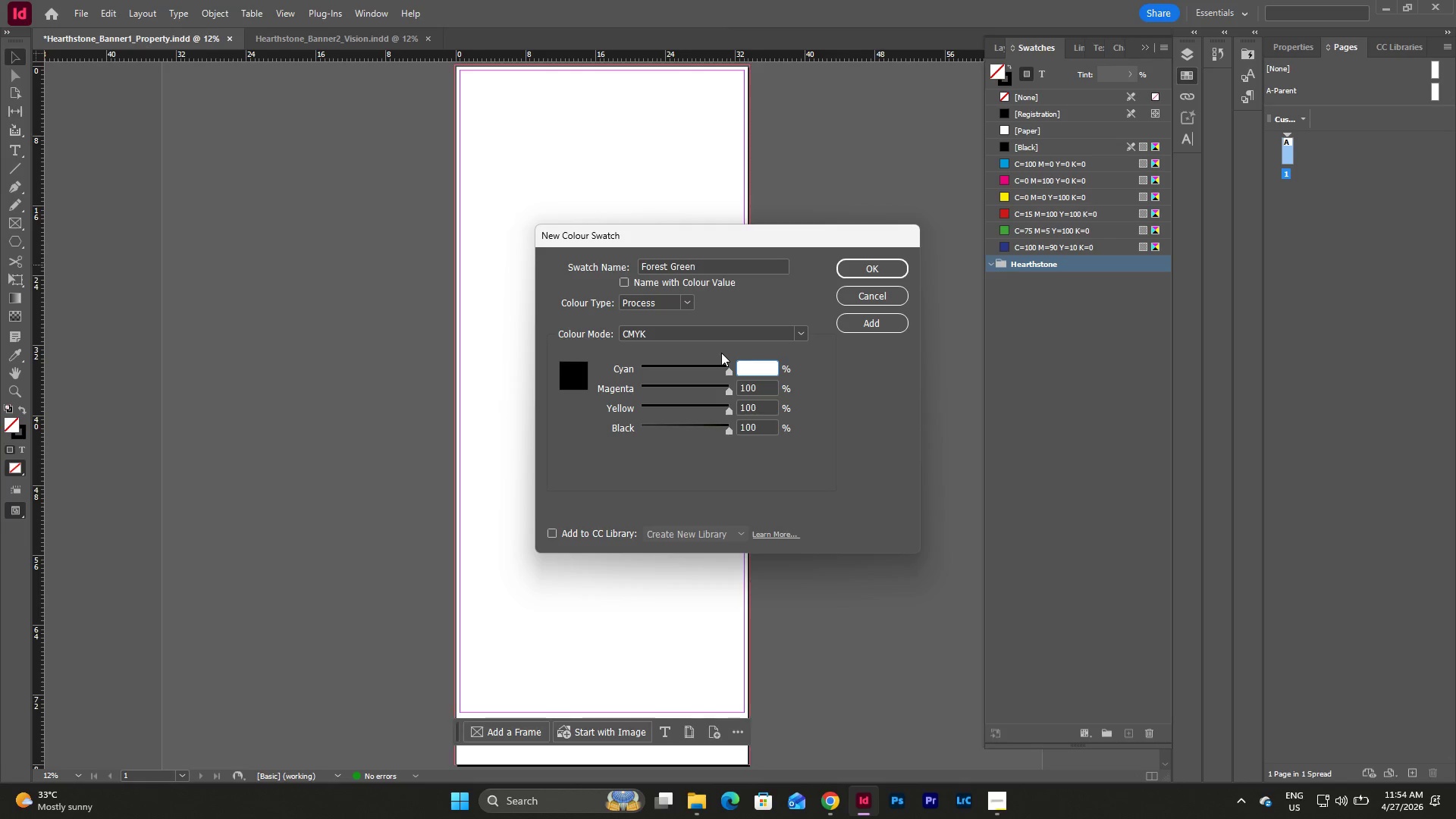 
key(Numpad8)
 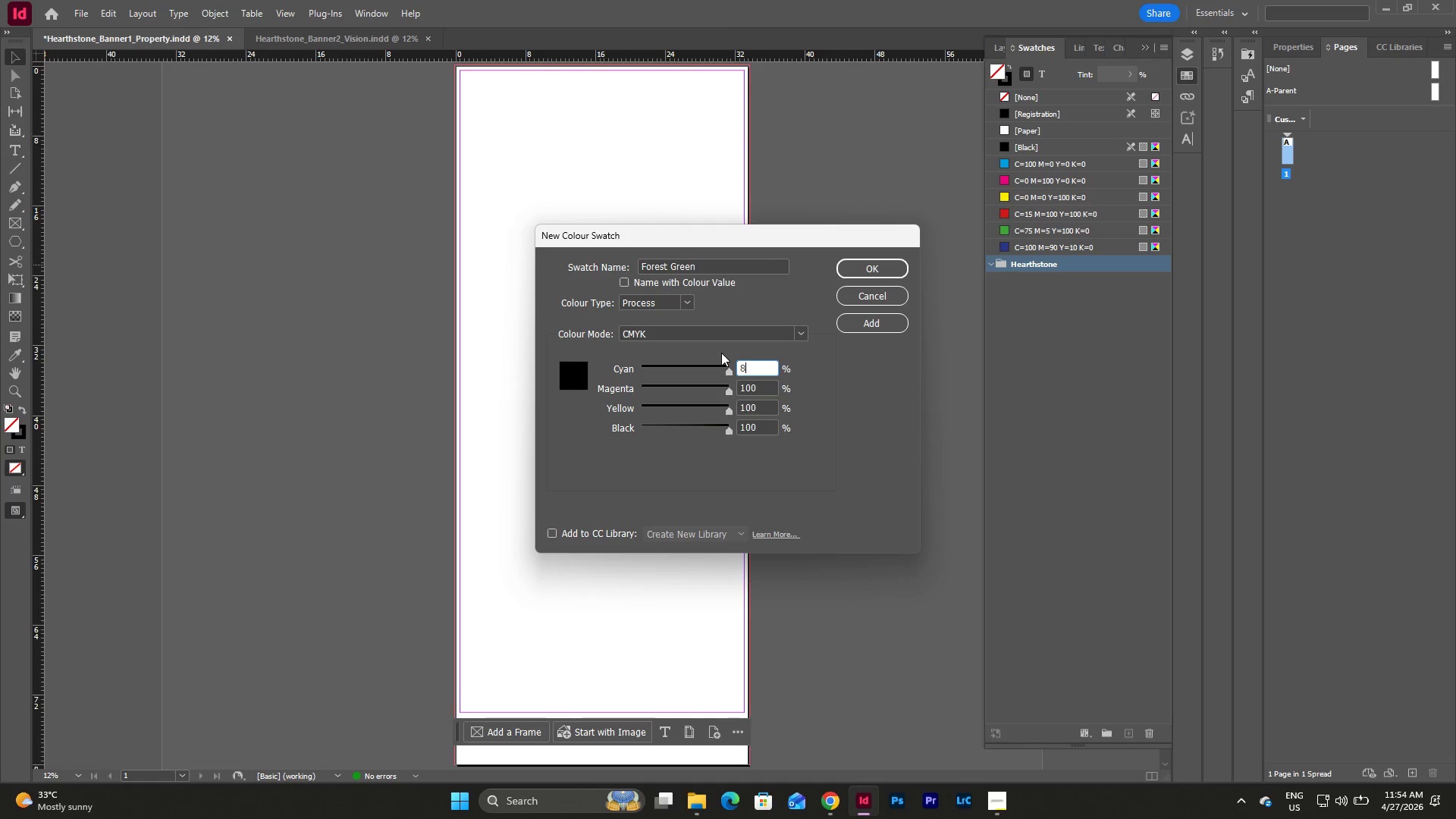 
key(Numpad5)
 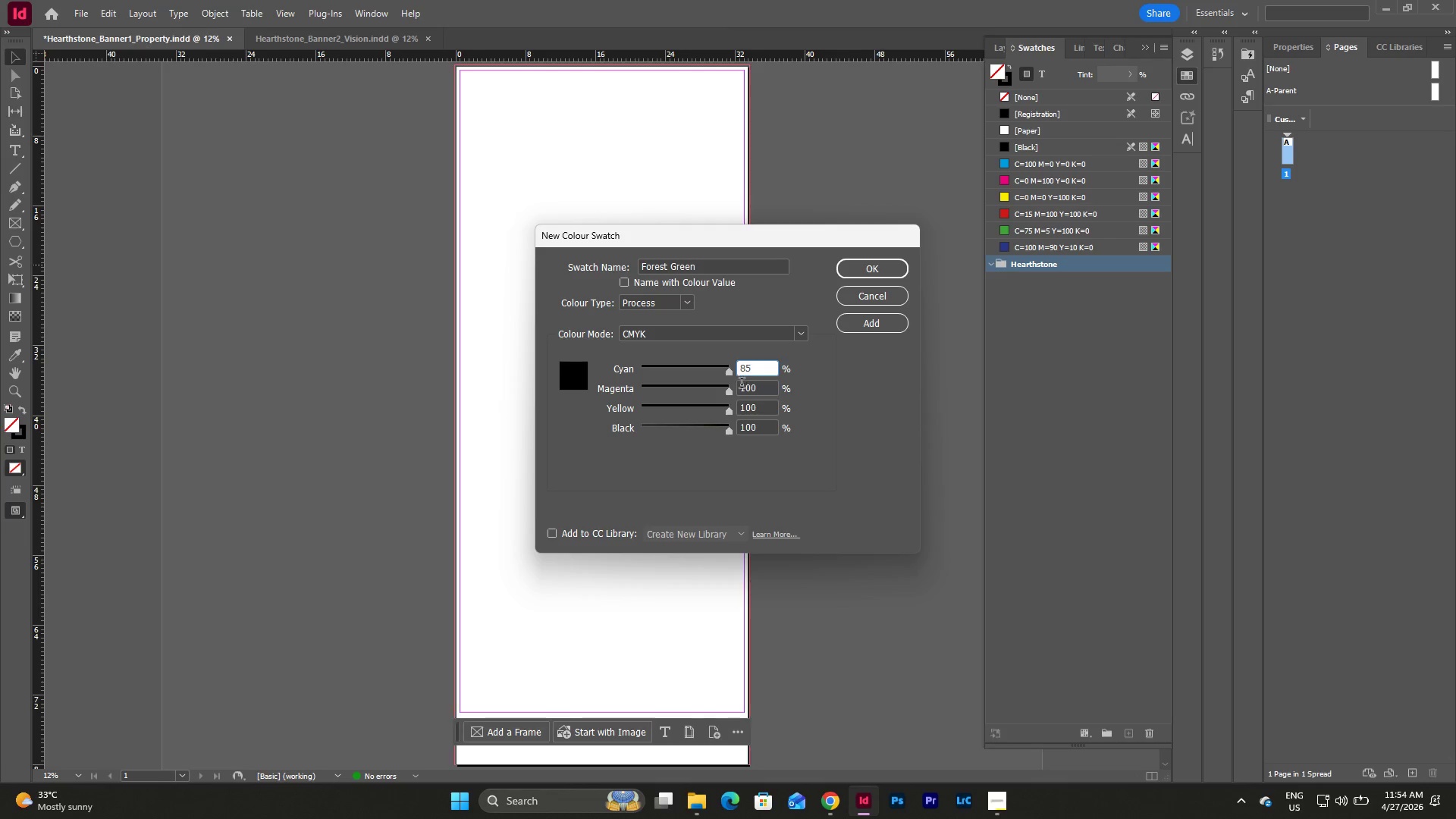 
left_click_drag(start_coordinate=[758, 390], to_coordinate=[736, 395])
 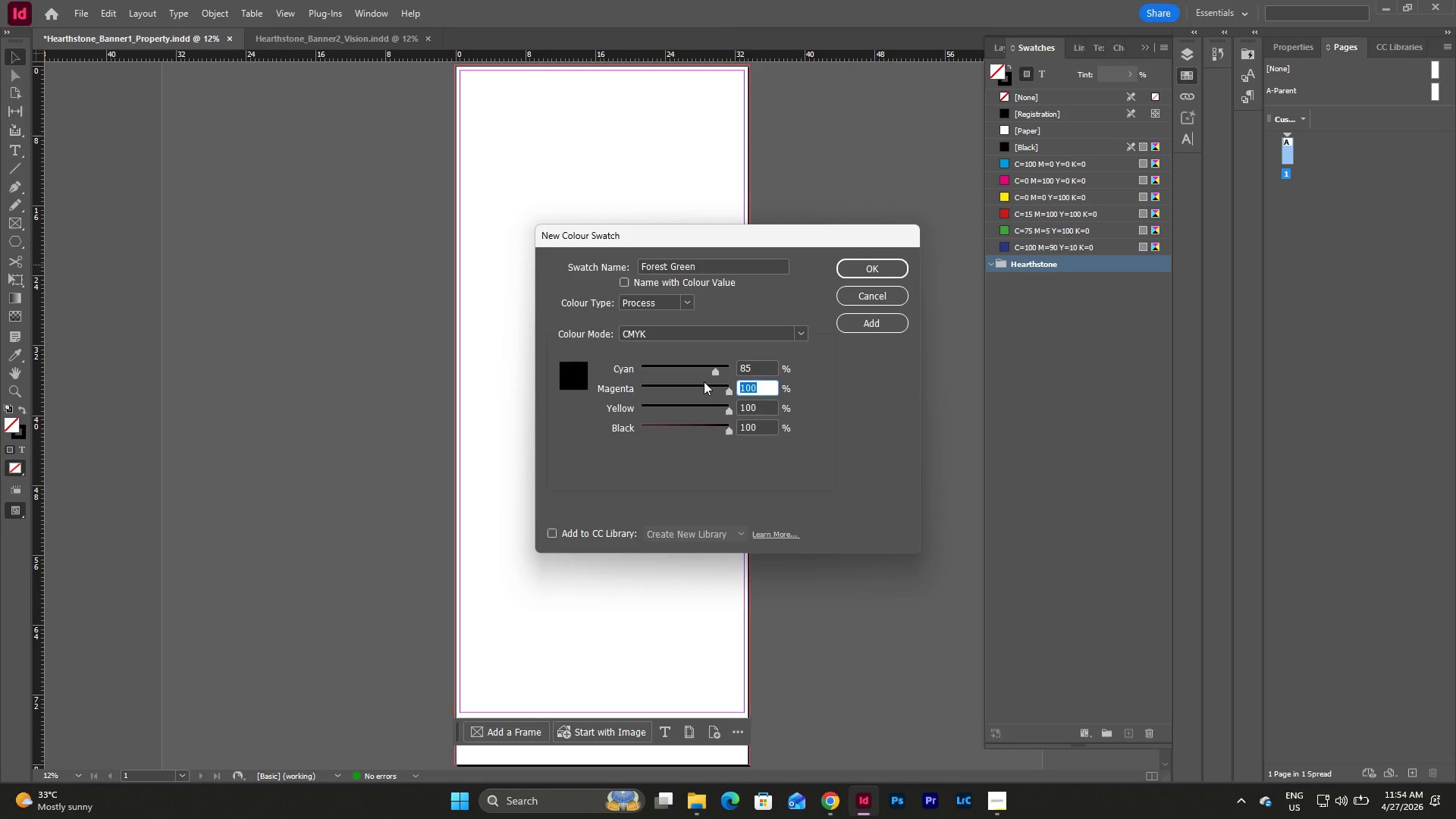 
key(Numpad4)
 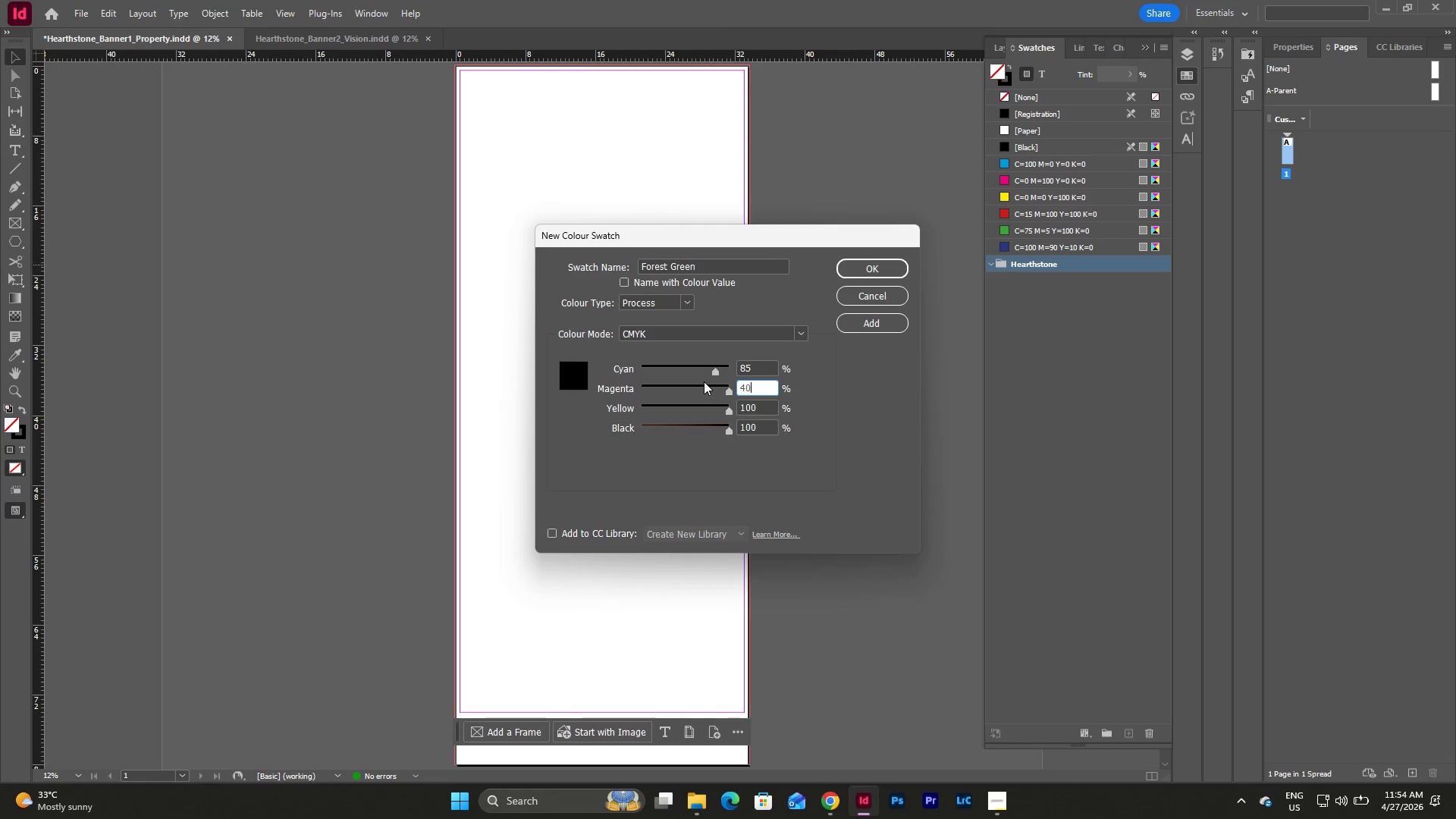 
key(Numpad0)
 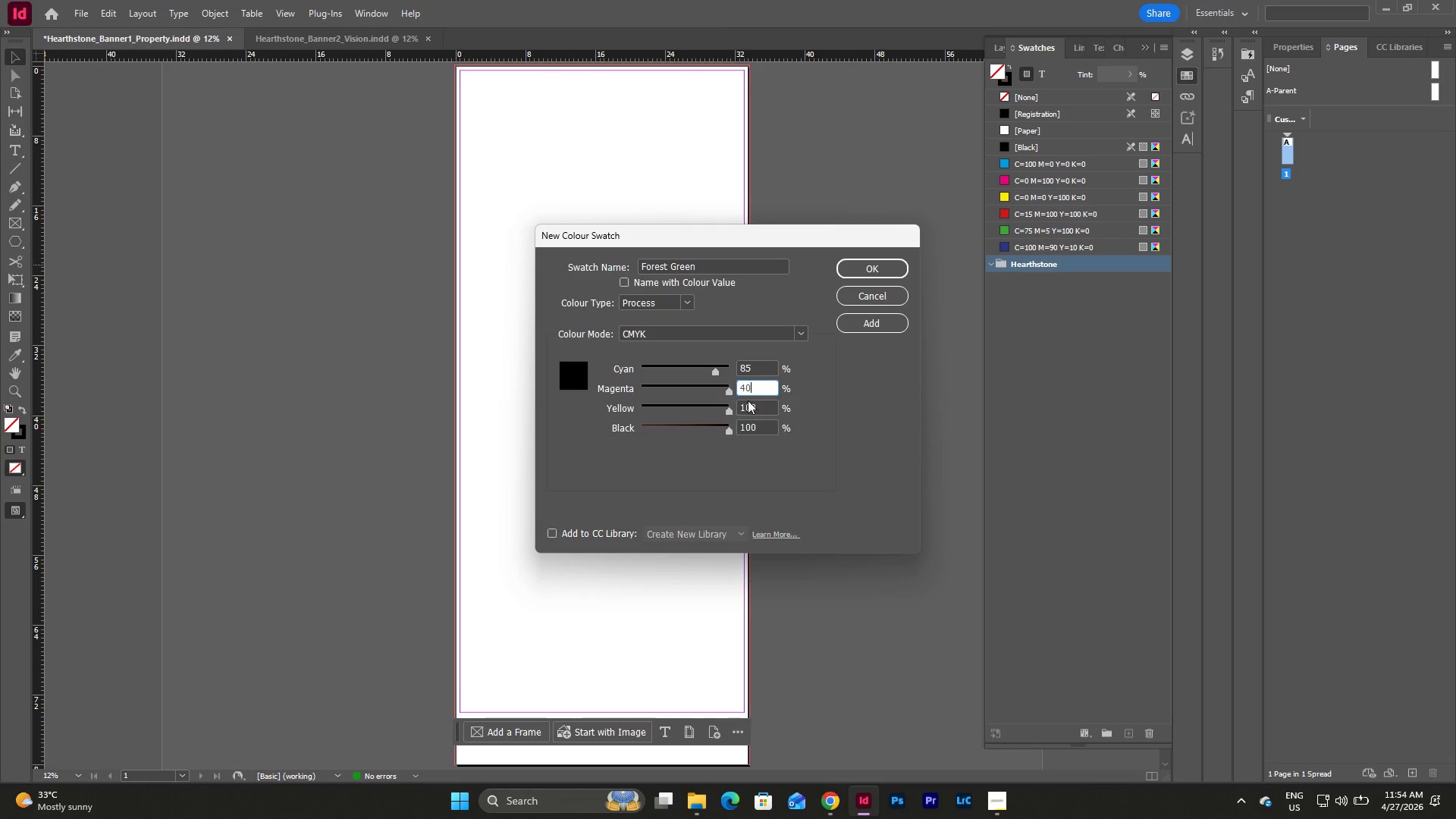 
left_click_drag(start_coordinate=[760, 404], to_coordinate=[736, 405])
 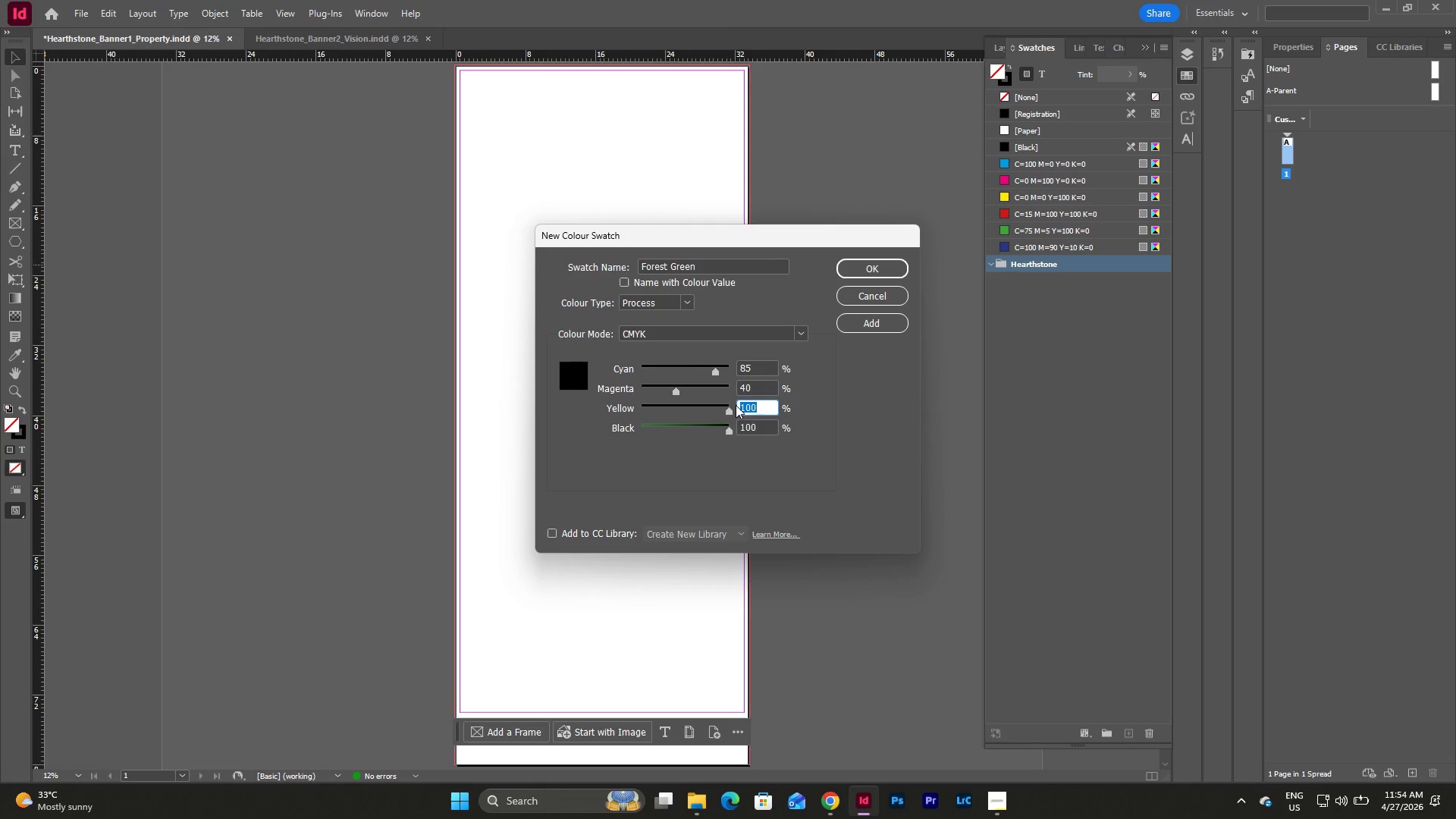 
key(Numpad8)
 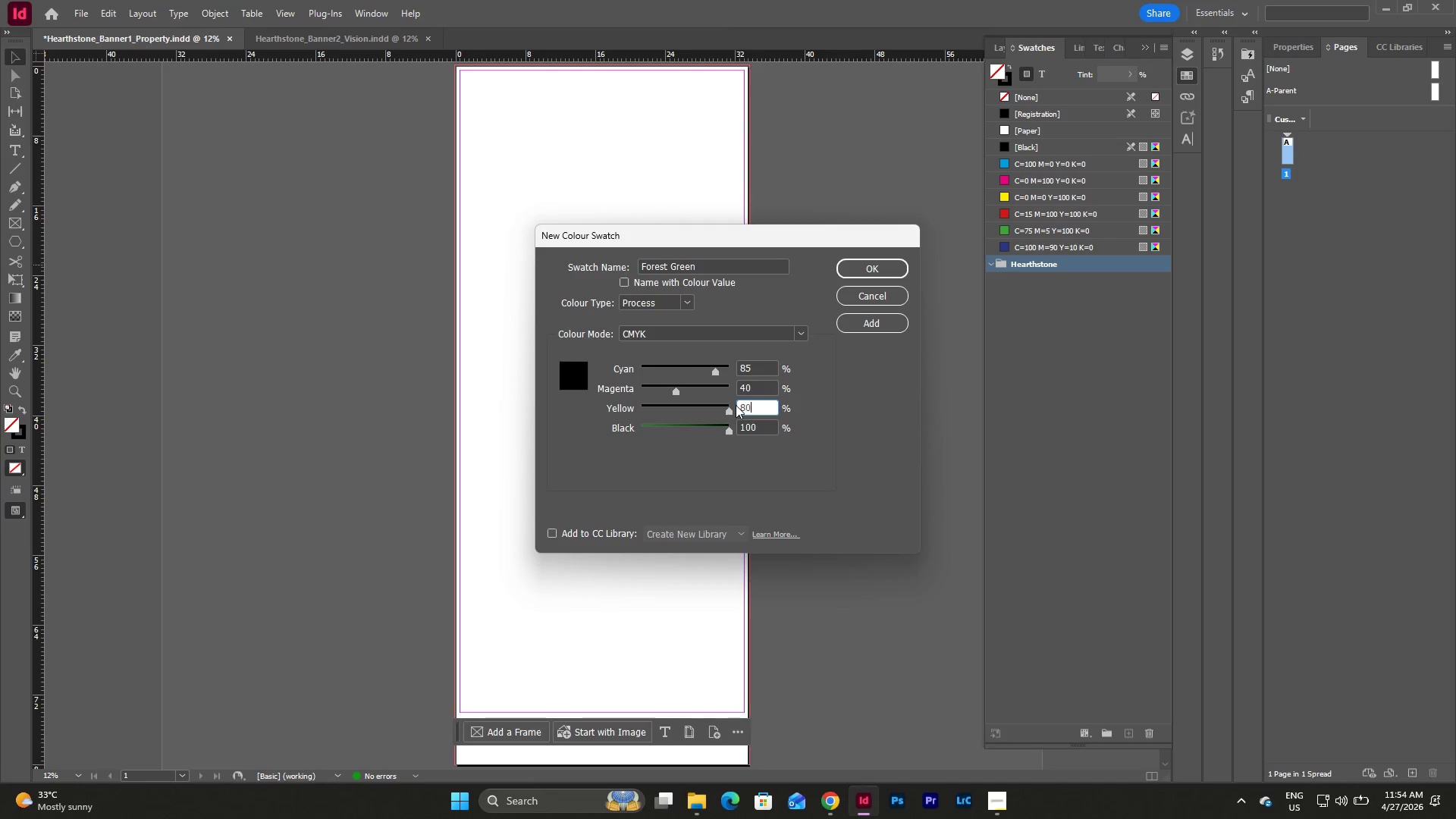 
key(Numpad0)
 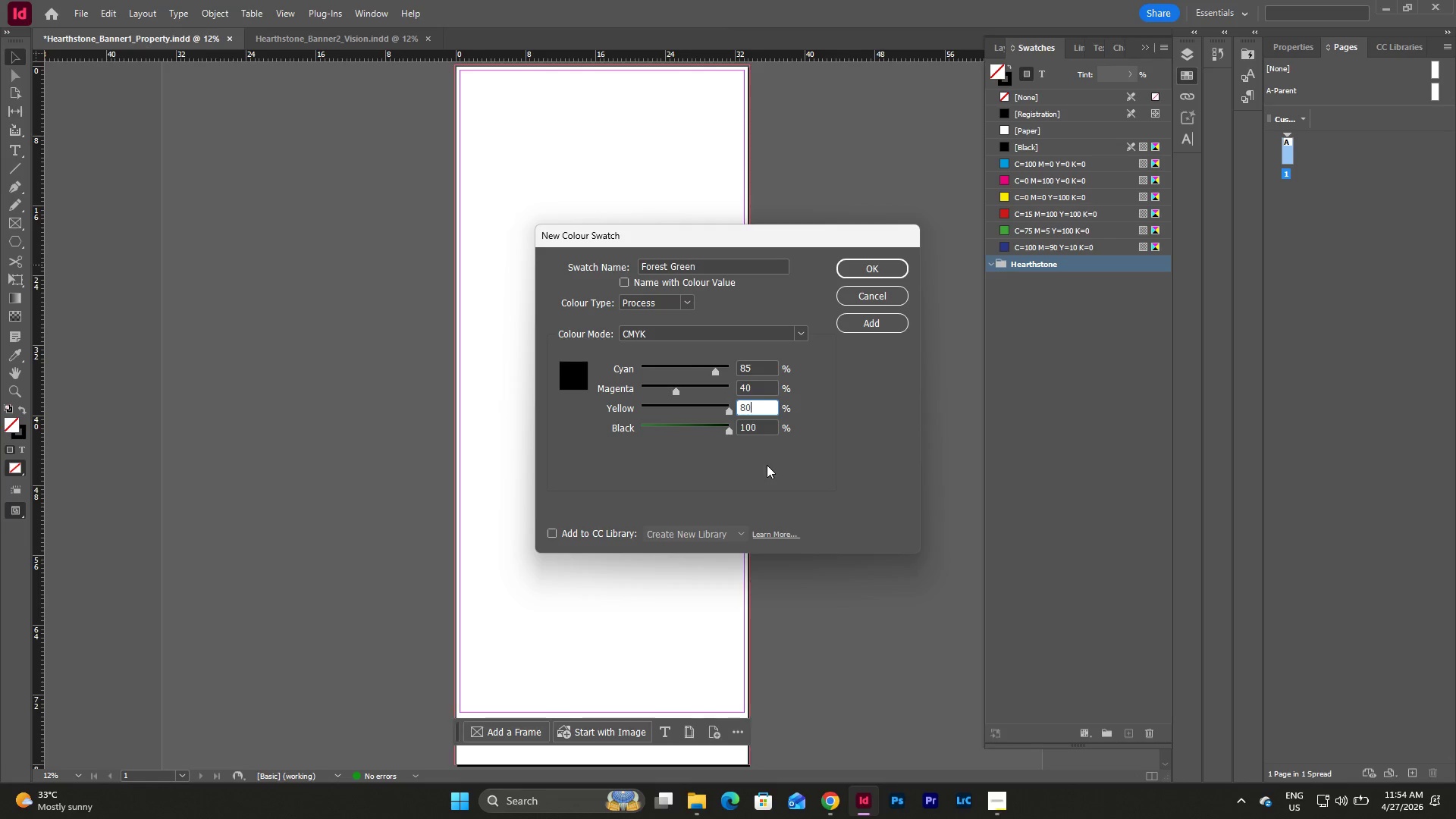 
left_click_drag(start_coordinate=[760, 425], to_coordinate=[730, 430])
 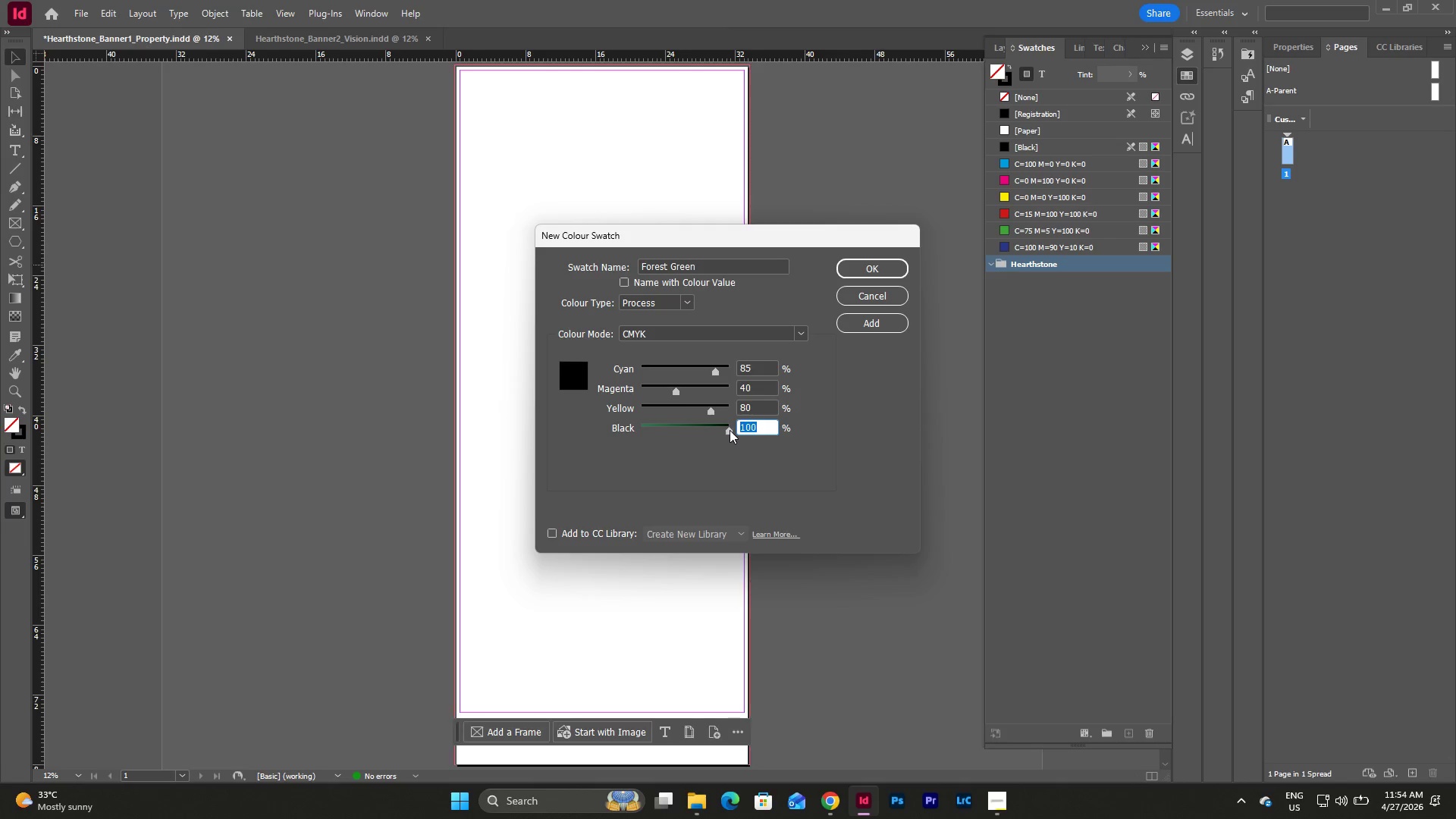 
key(Numpad6)
 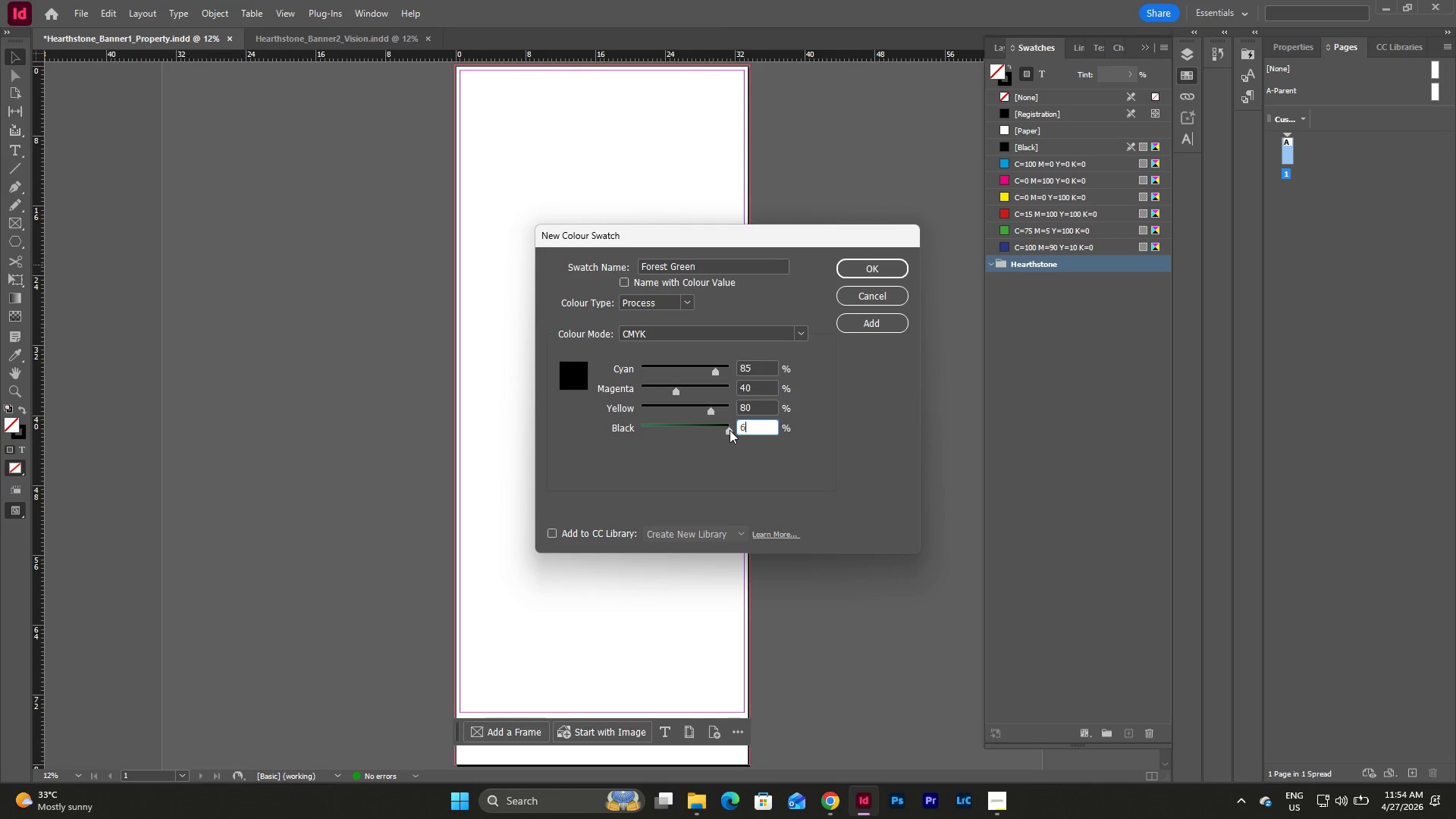 
key(Numpad0)
 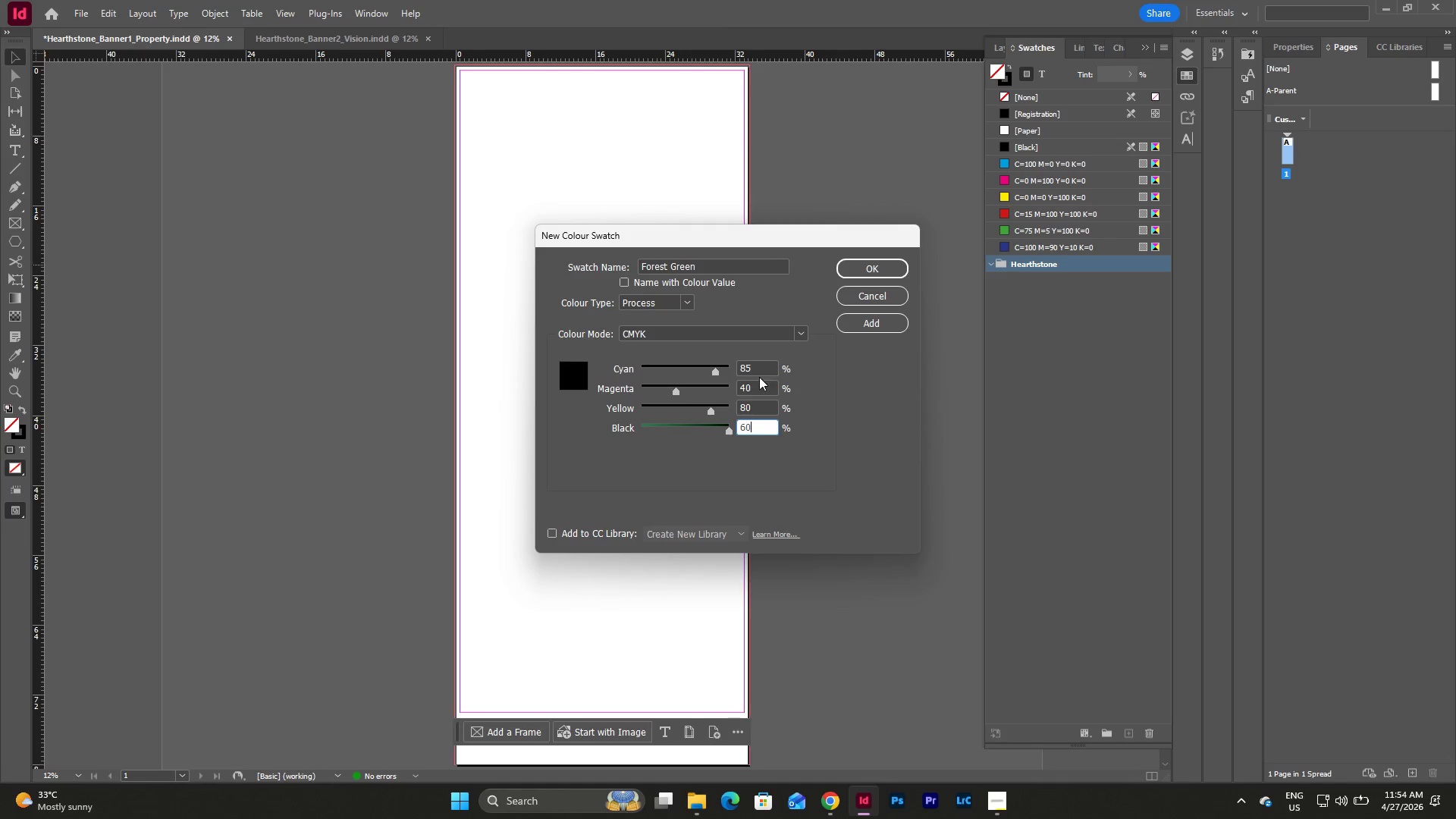 
left_click([759, 372])
 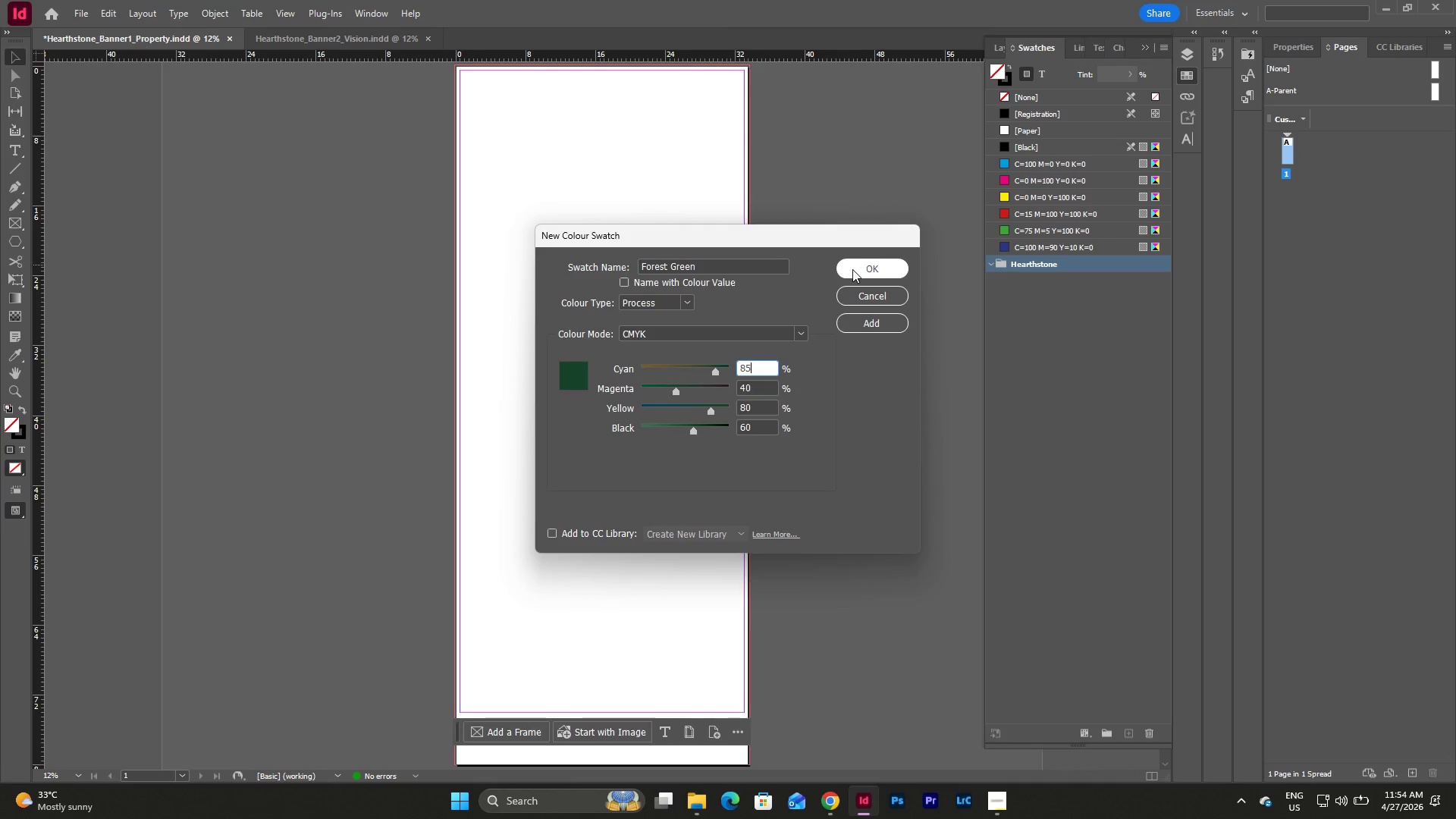 
left_click([875, 325])
 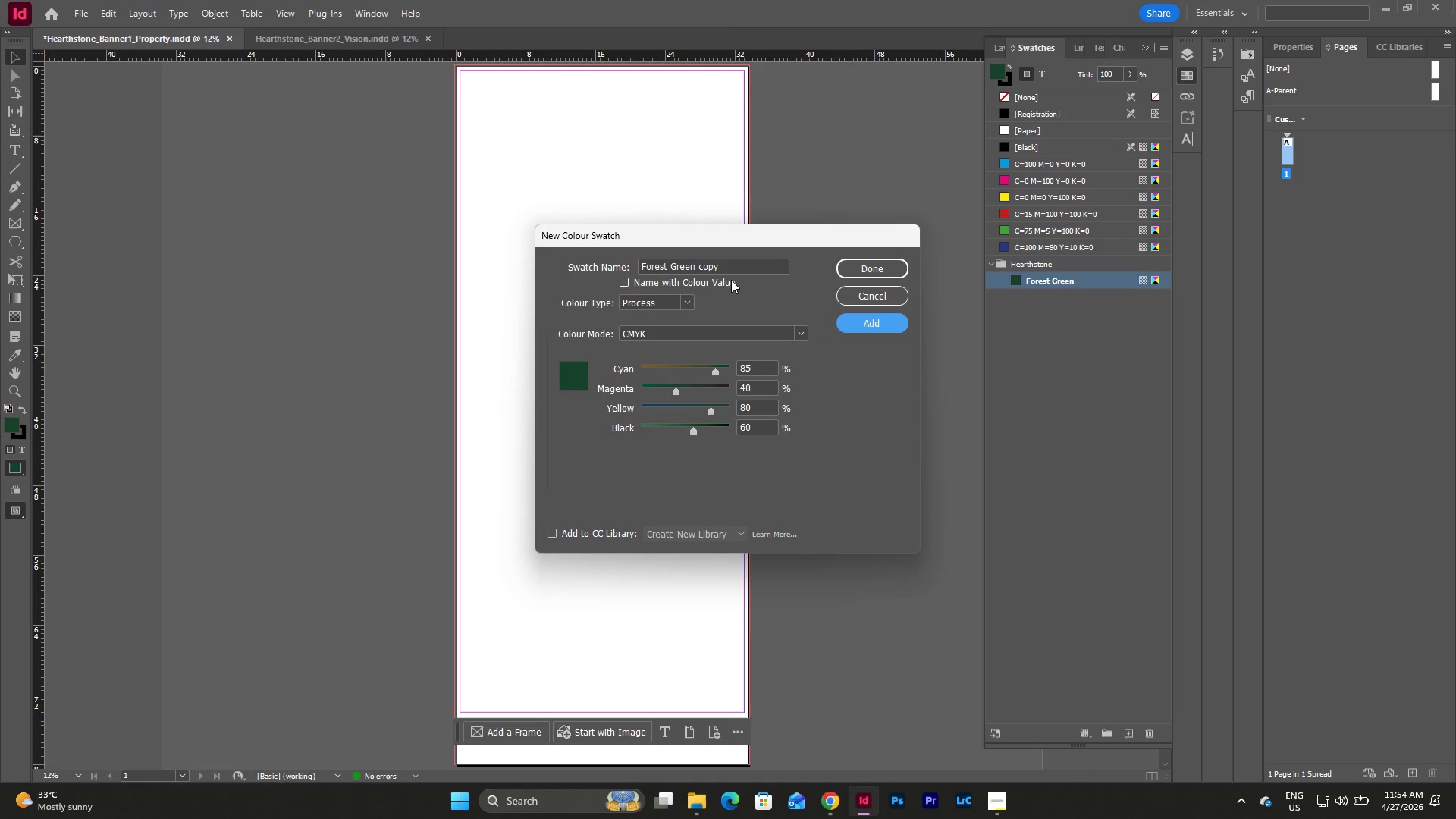 
left_click([731, 268])
 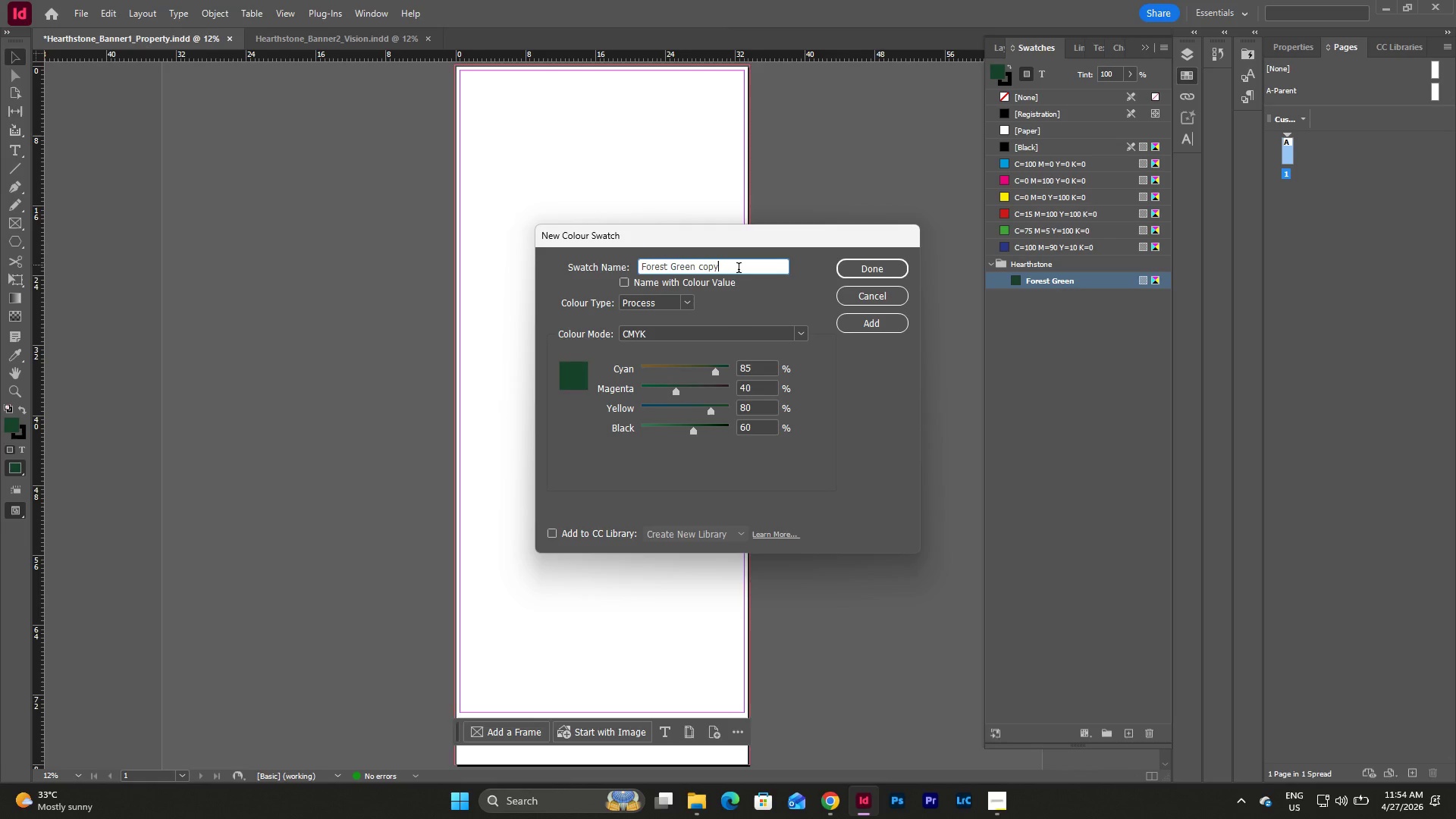 
left_click_drag(start_coordinate=[739, 269], to_coordinate=[623, 268])
 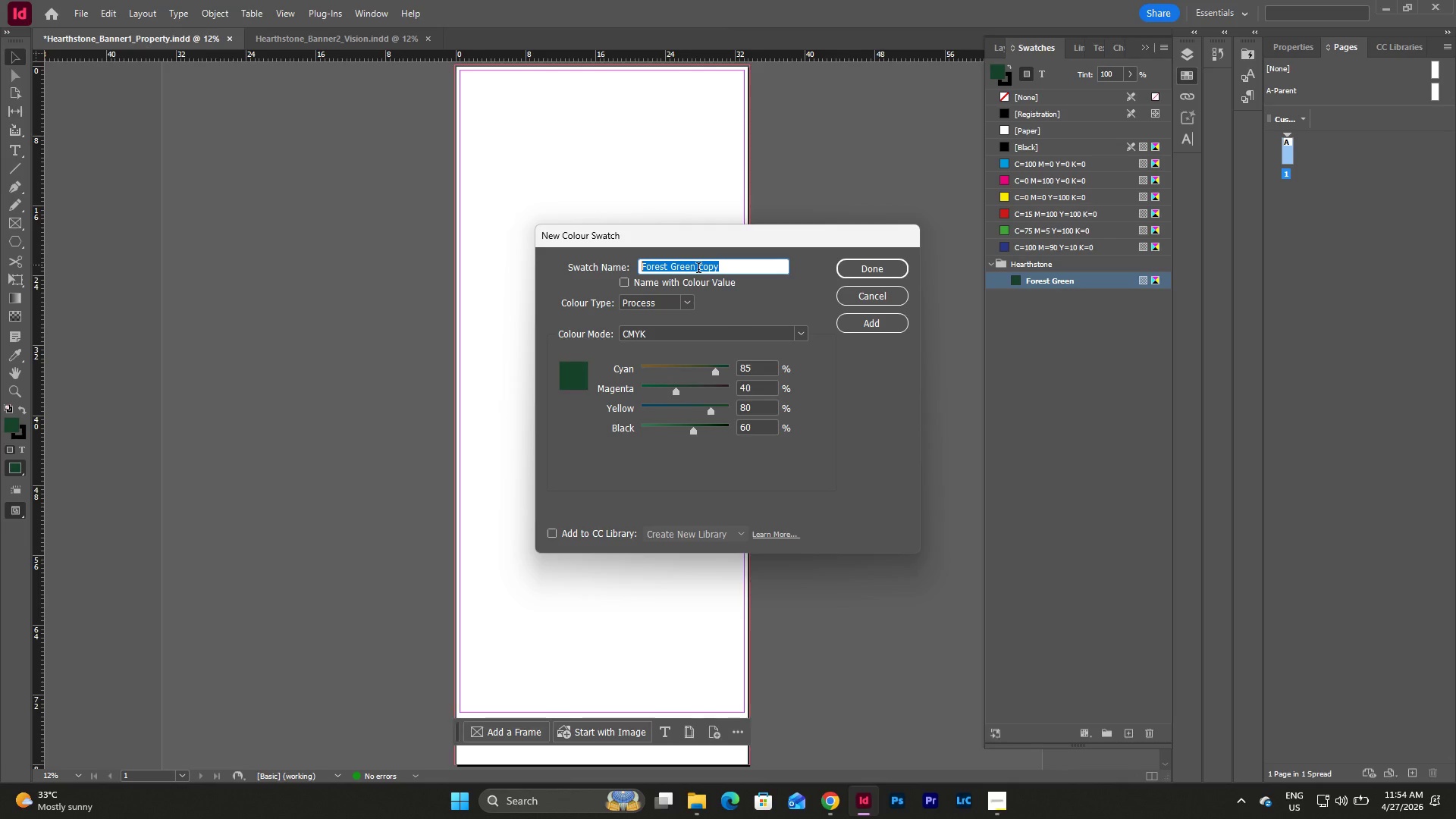 
type(Charh)
key(Backspace)
type(coal)
 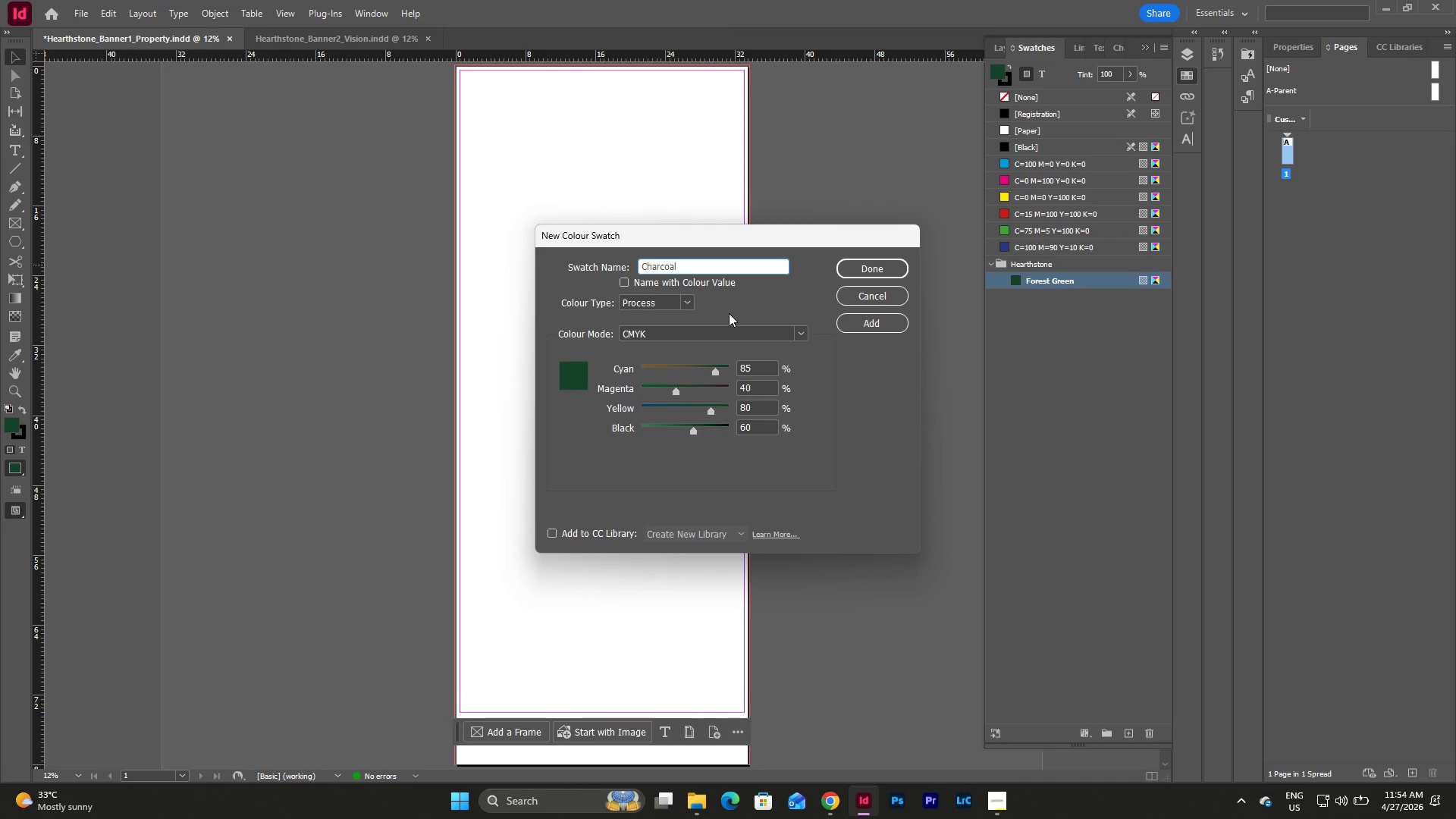 
wait(5.03)
 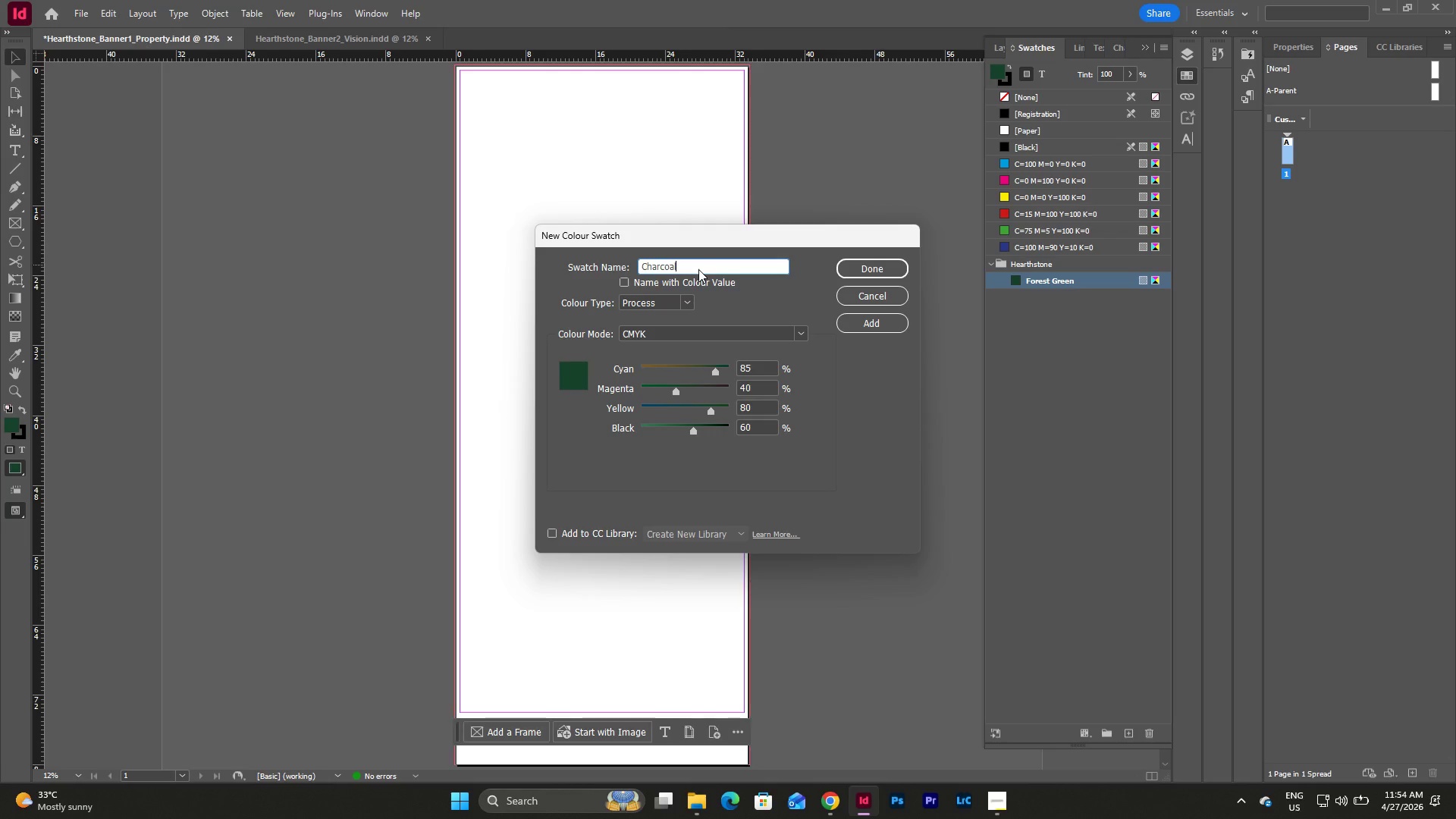 
left_click_drag(start_coordinate=[756, 368], to_coordinate=[723, 369])
 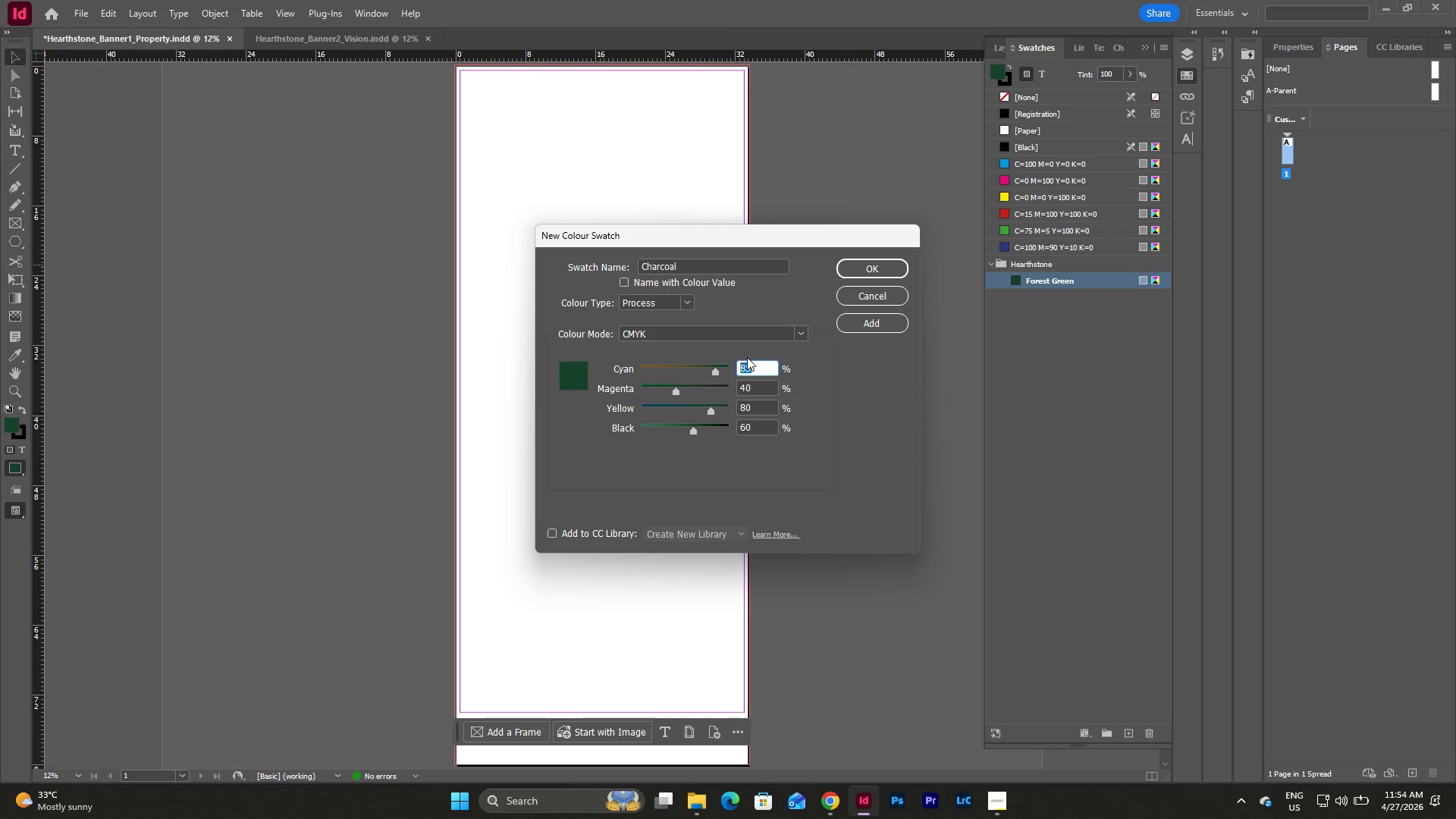 
key(Numpad7)
 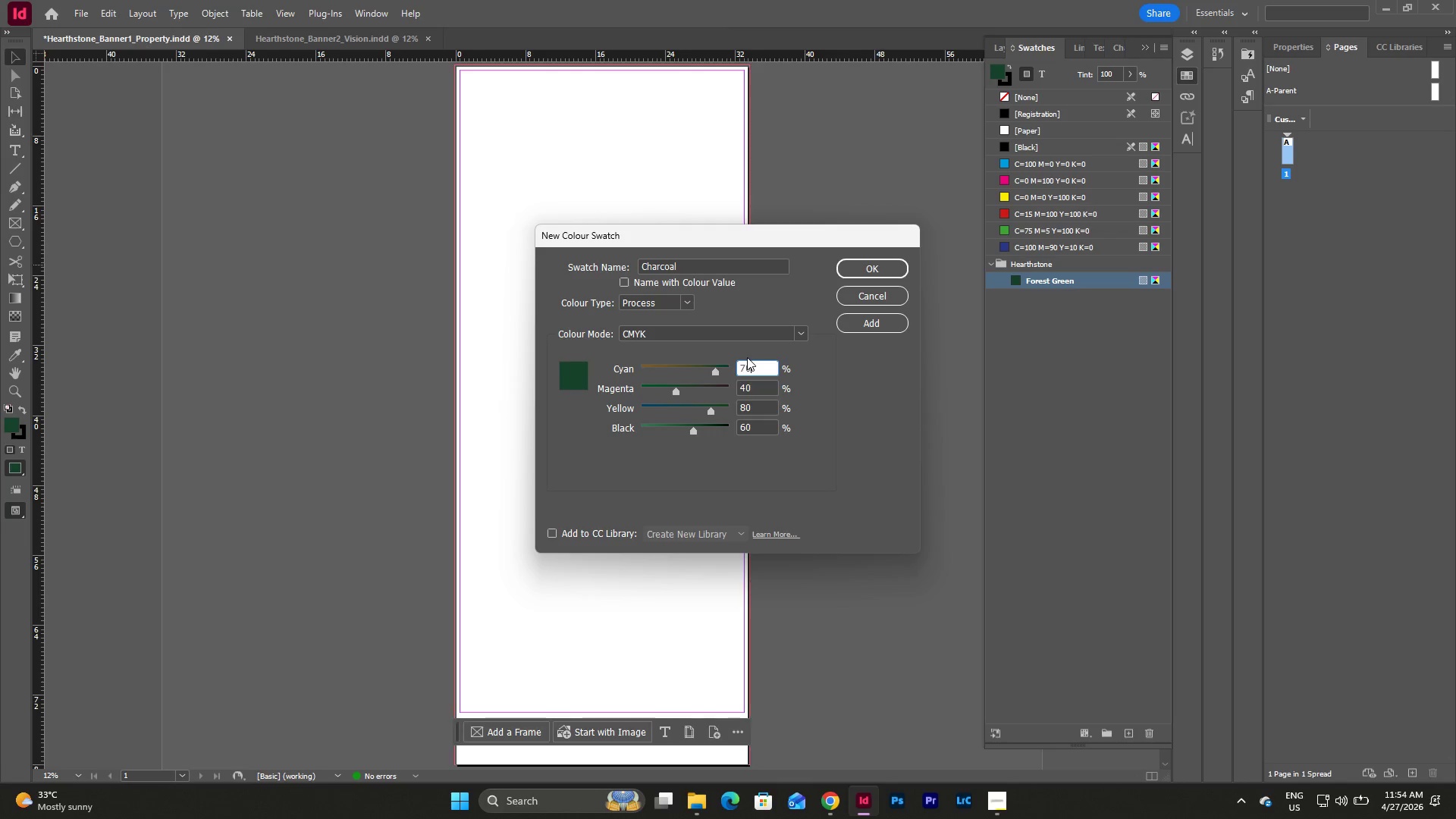 
key(Numpad0)
 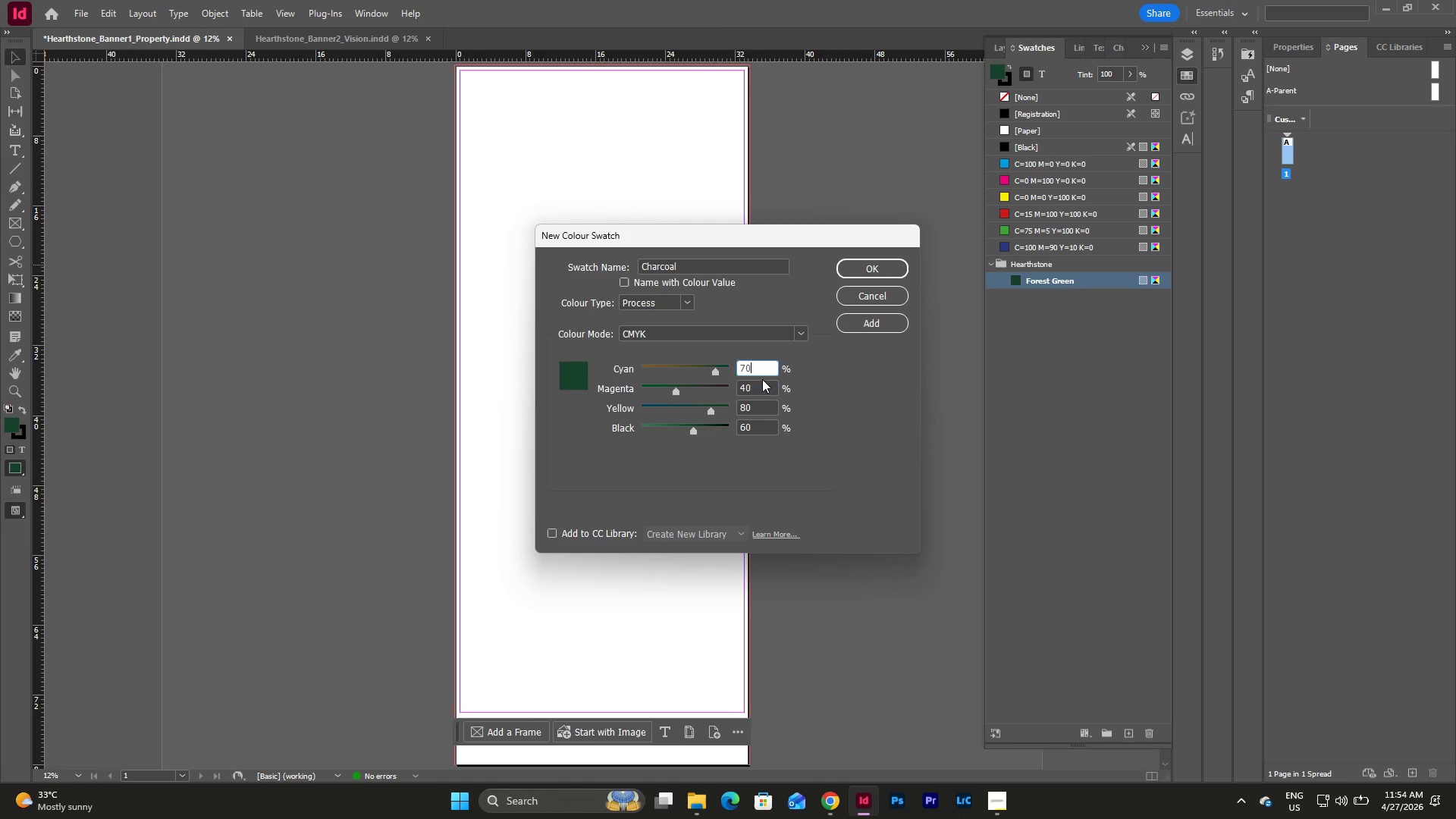 
left_click_drag(start_coordinate=[757, 389], to_coordinate=[732, 389])
 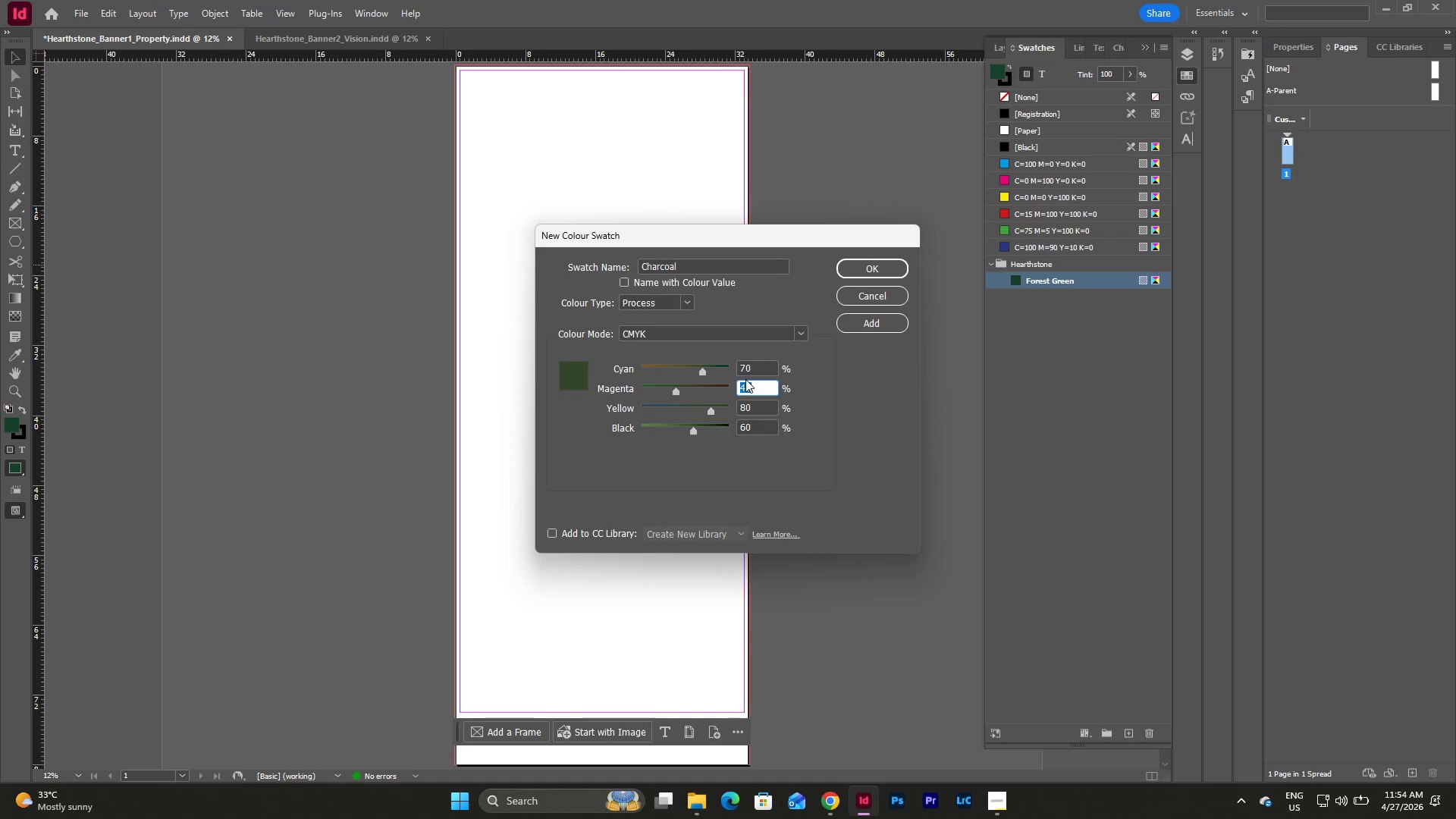 
key(Numpad6)
 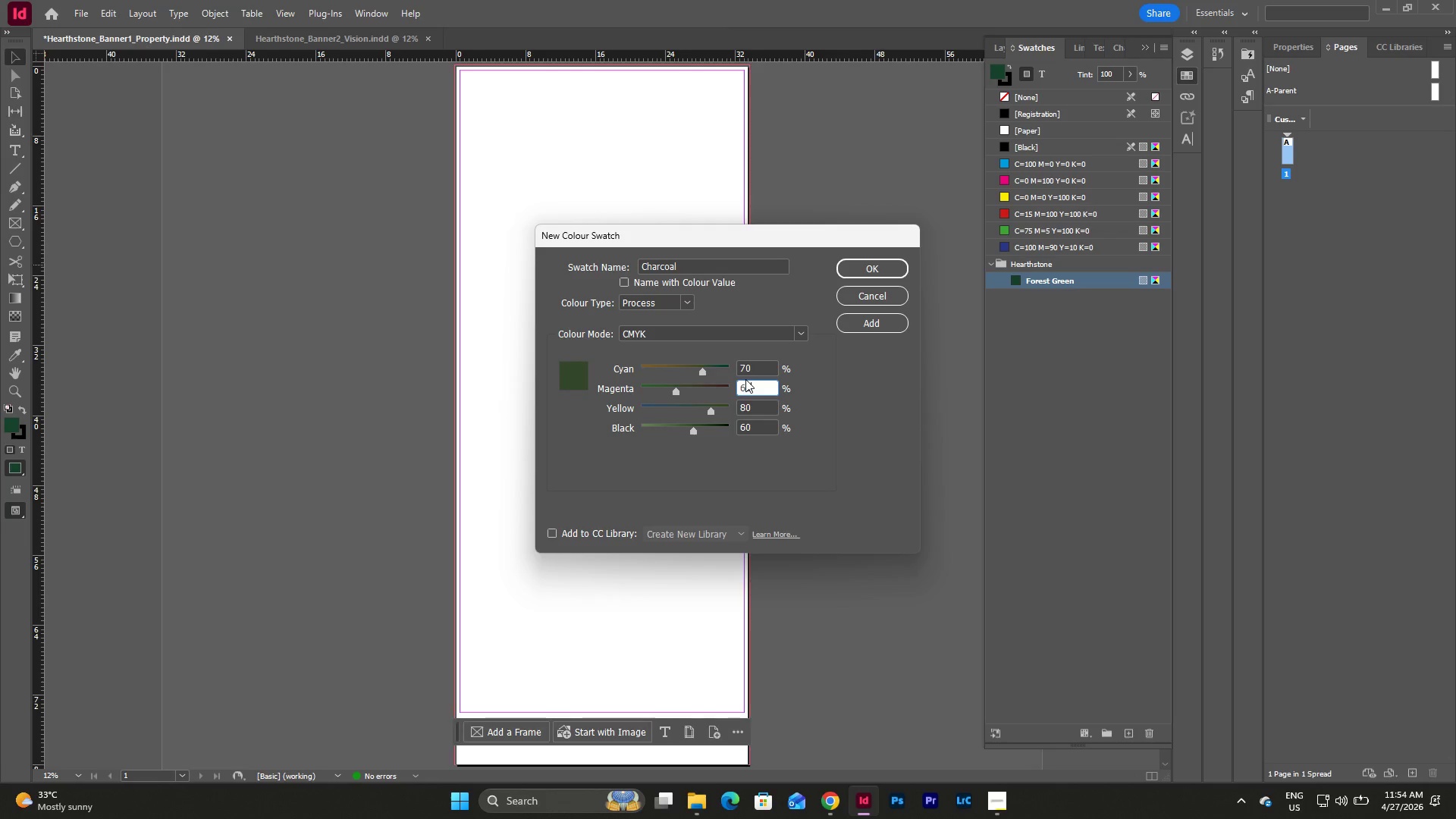 
key(Numpad5)
 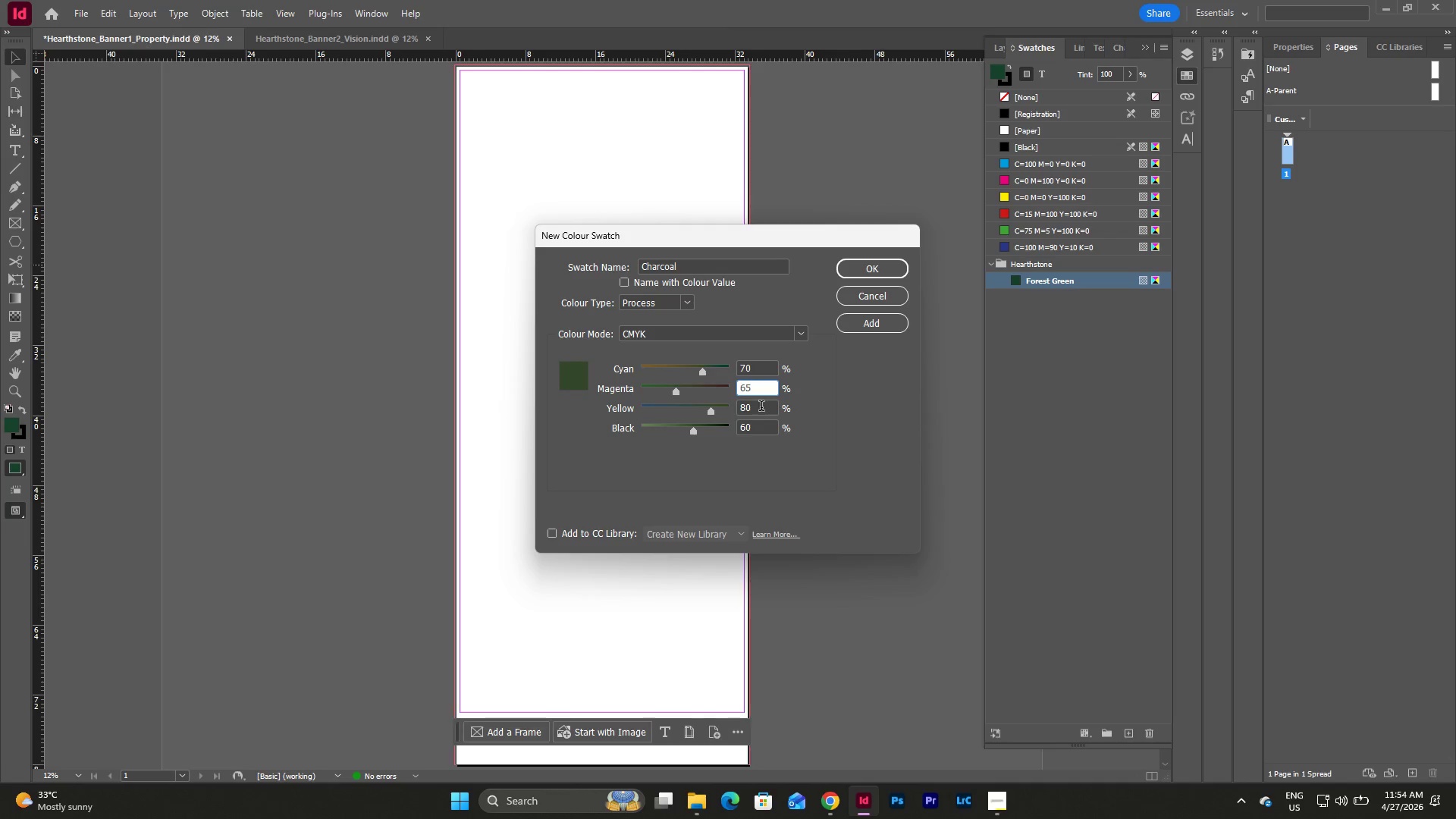 
left_click_drag(start_coordinate=[756, 410], to_coordinate=[725, 414])
 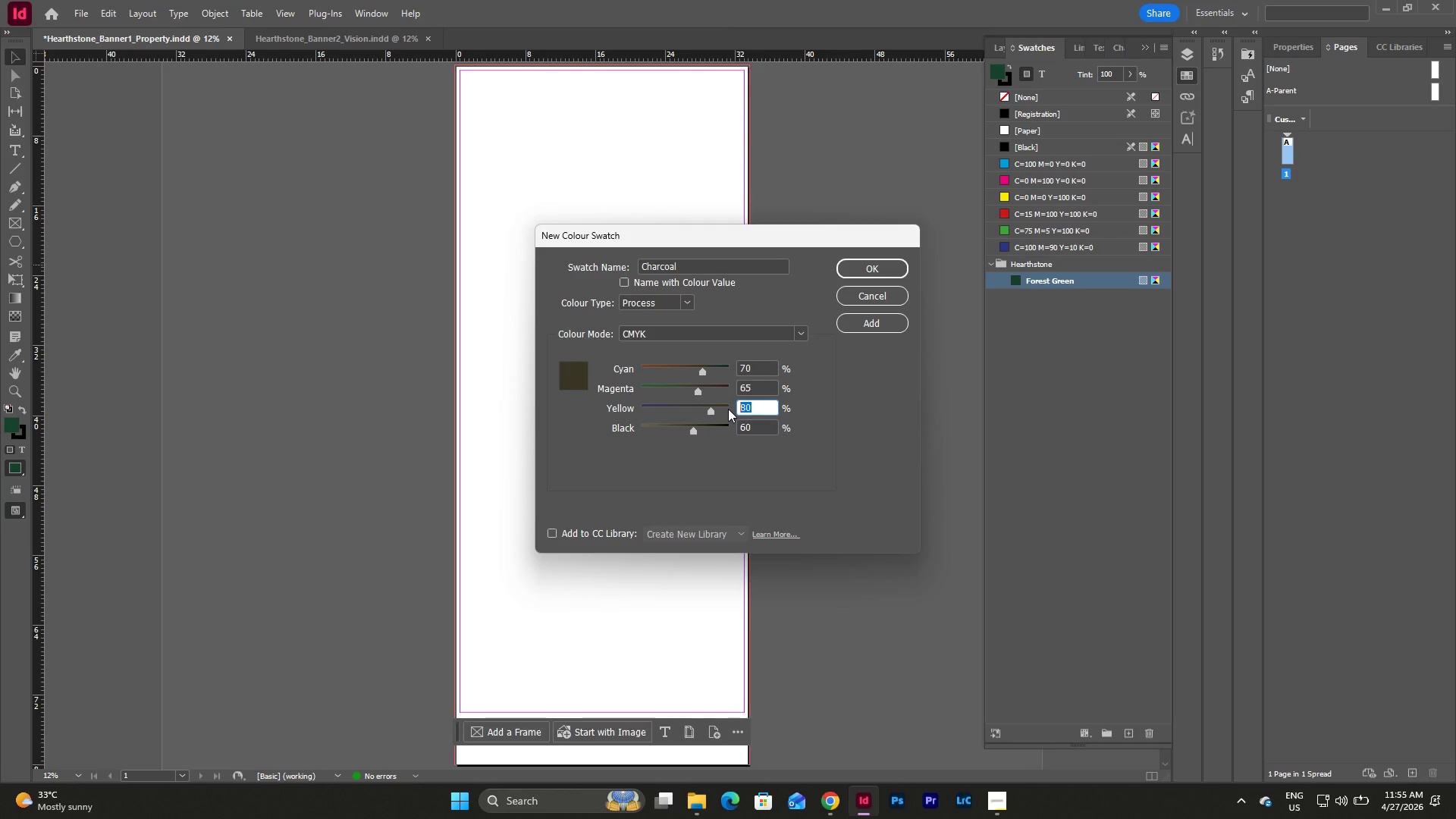 
key(Numpad6)
 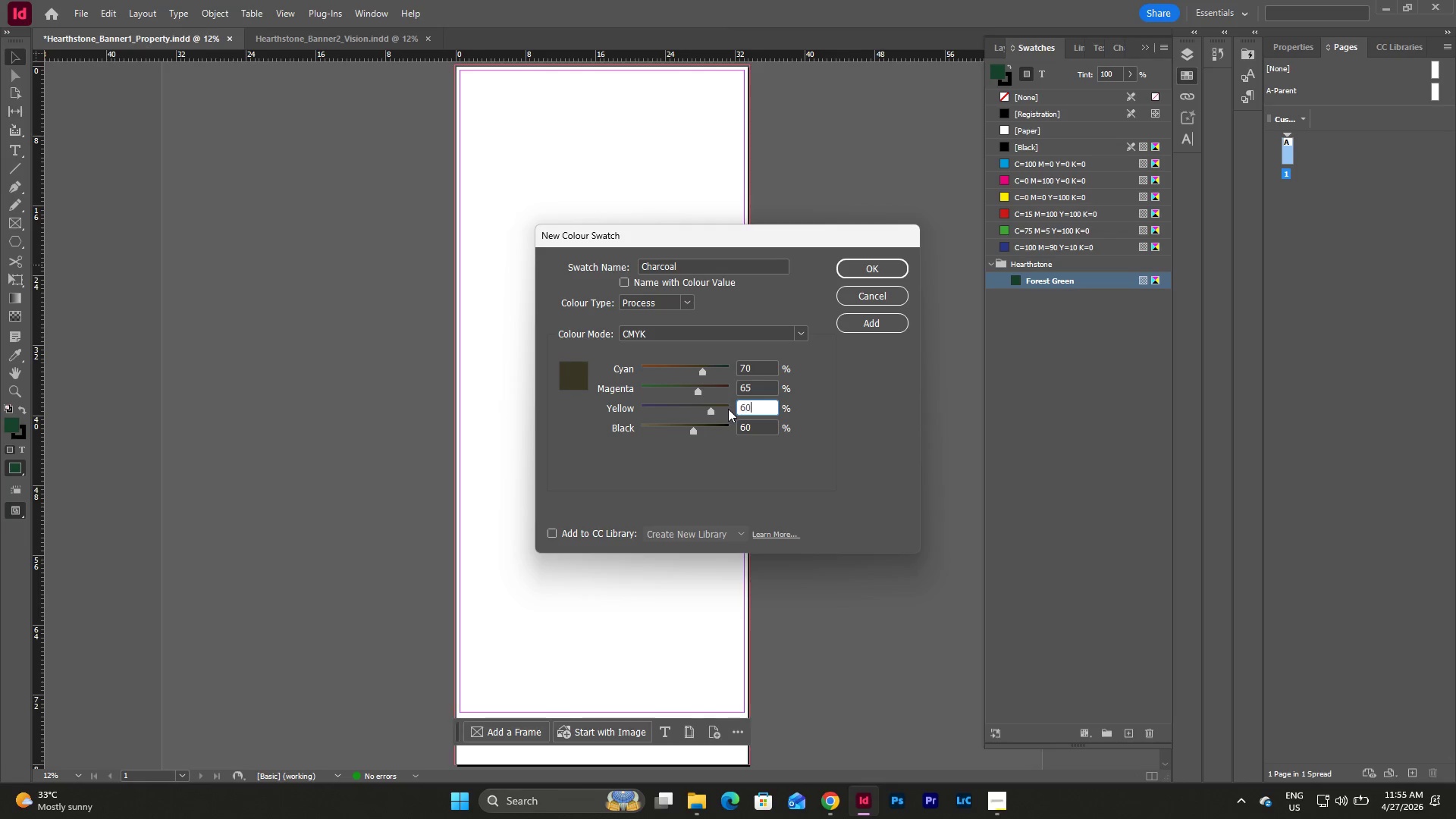 
key(Numpad0)
 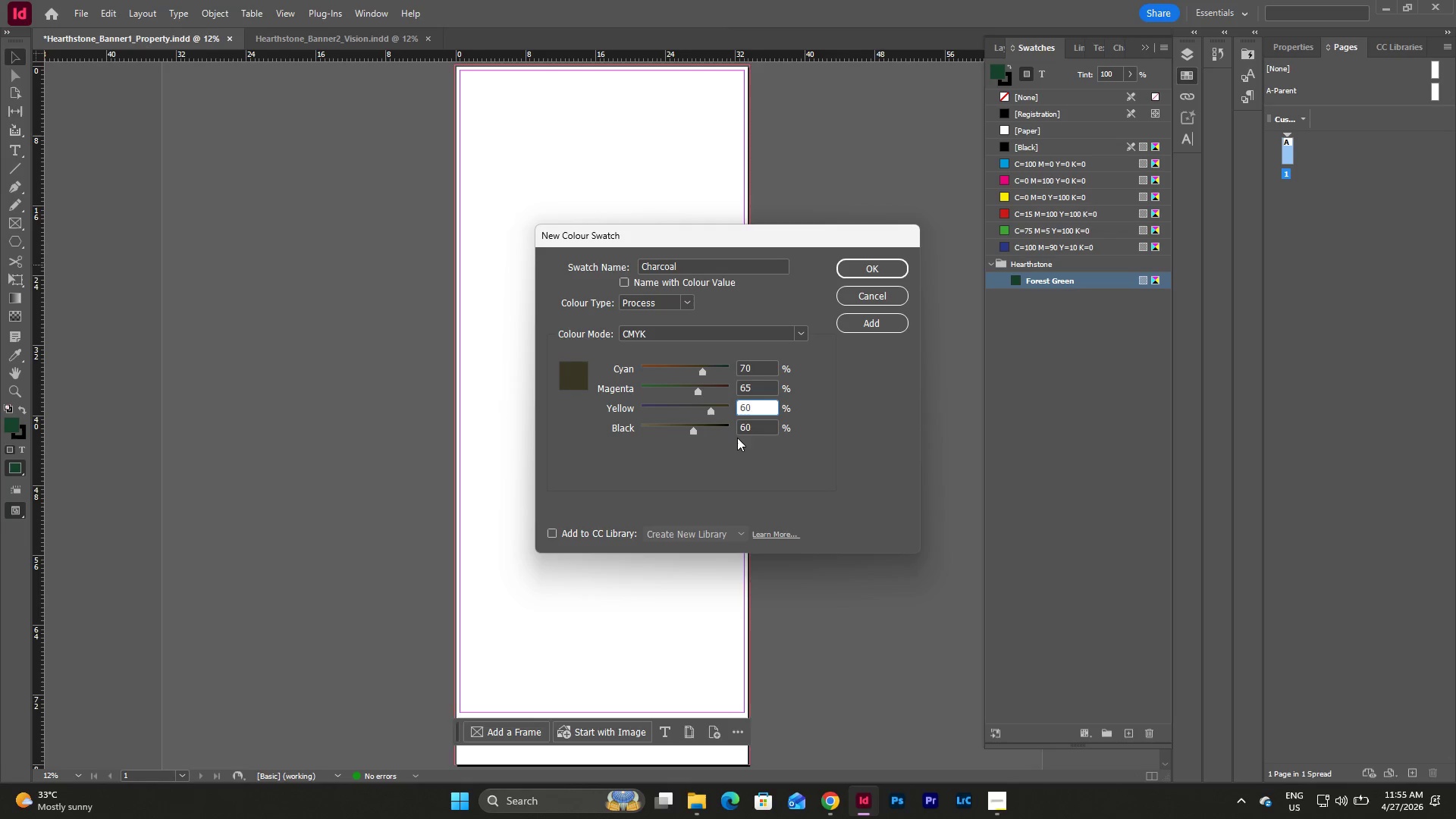 
left_click_drag(start_coordinate=[754, 425], to_coordinate=[735, 428])
 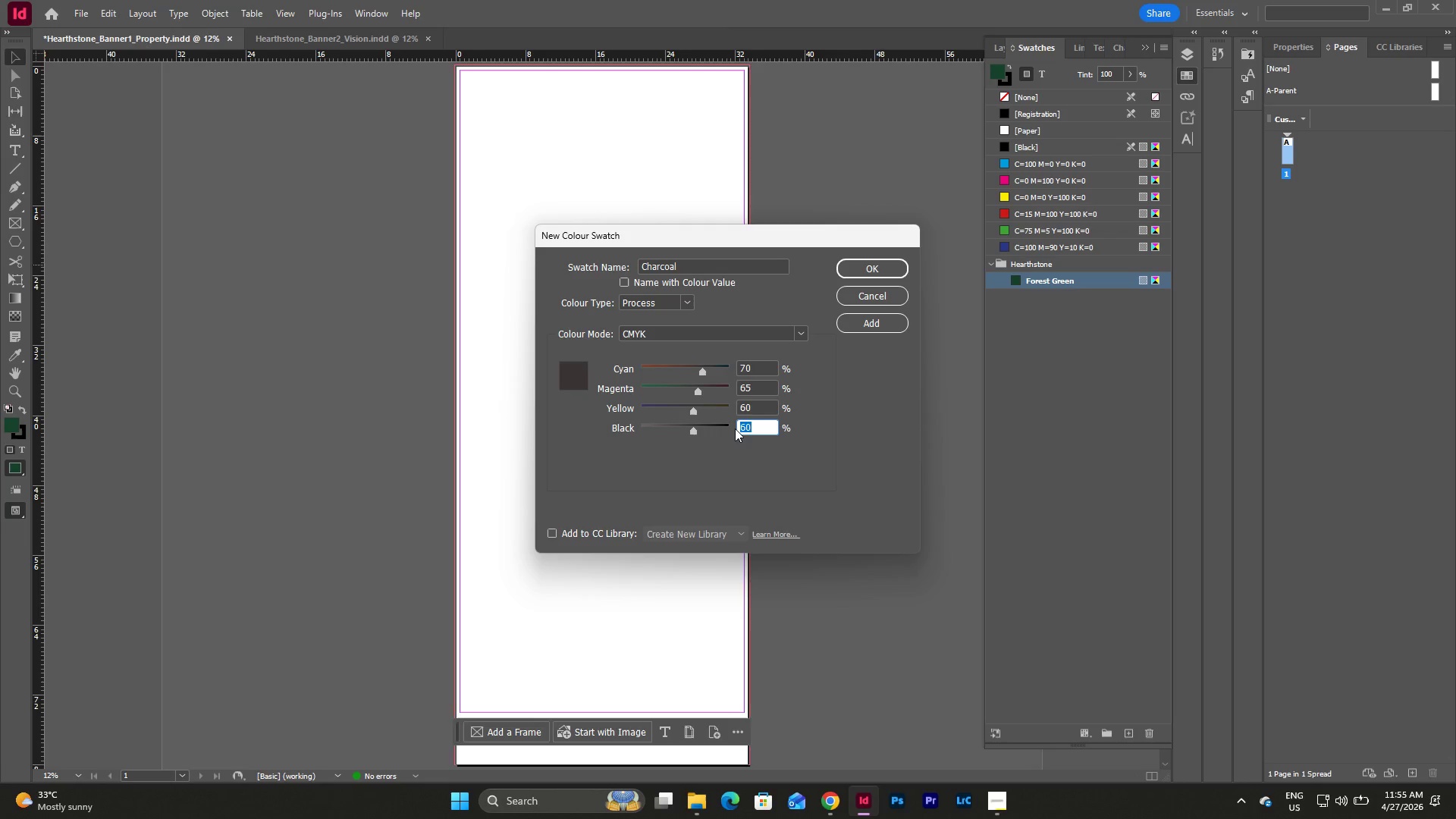 
key(Numpad8)
 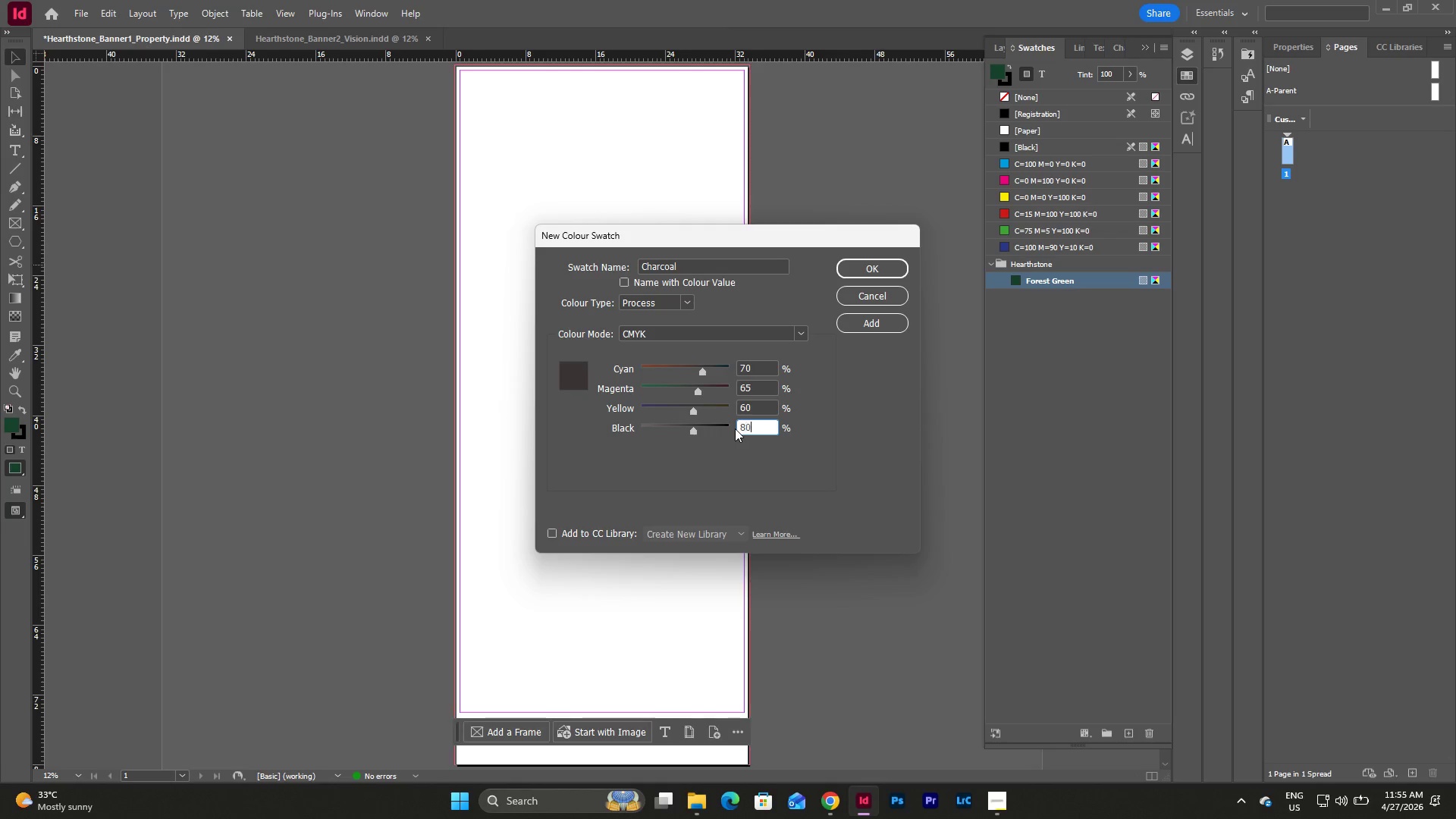 
key(Numpad0)
 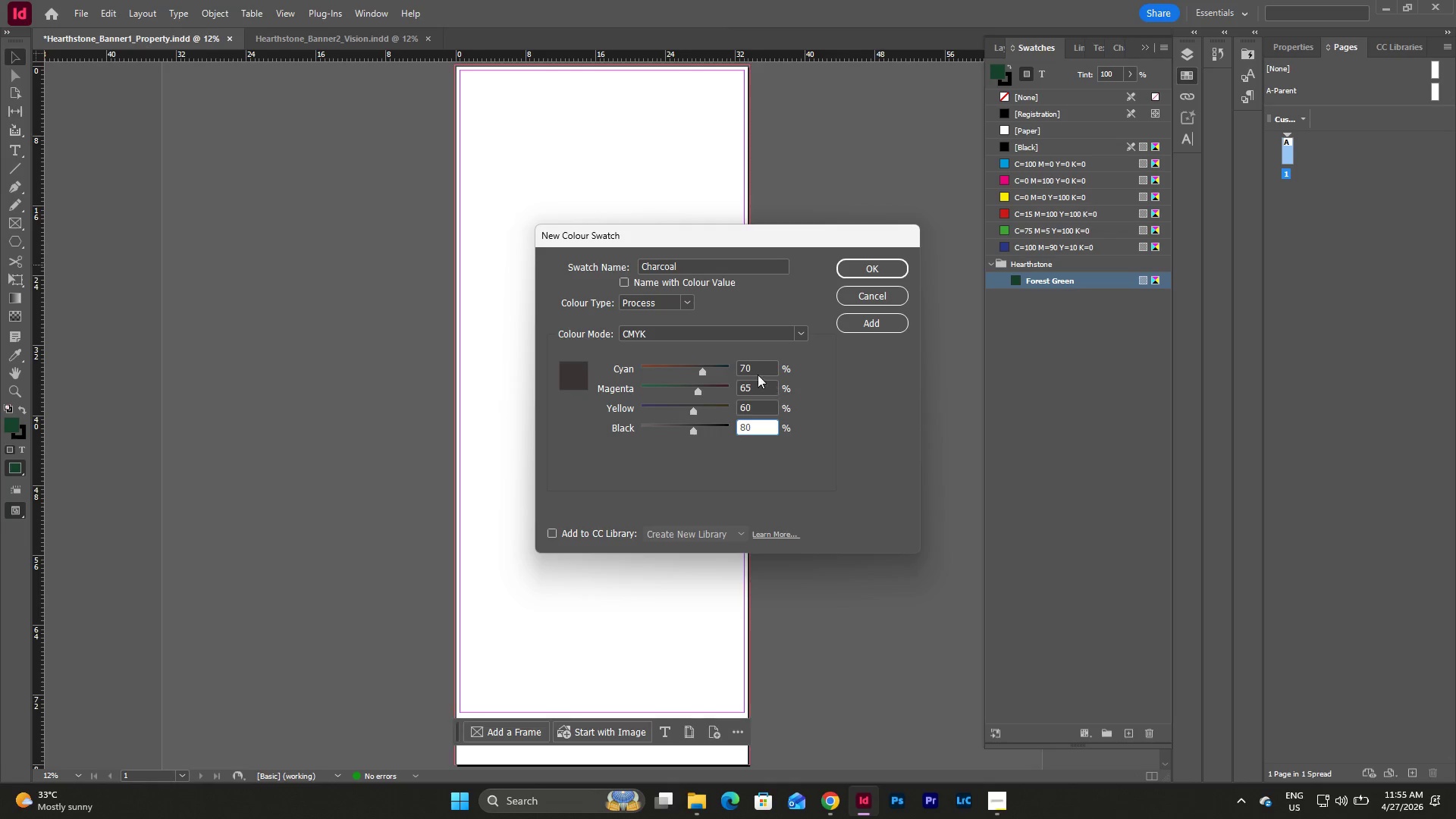 
left_click([752, 362])
 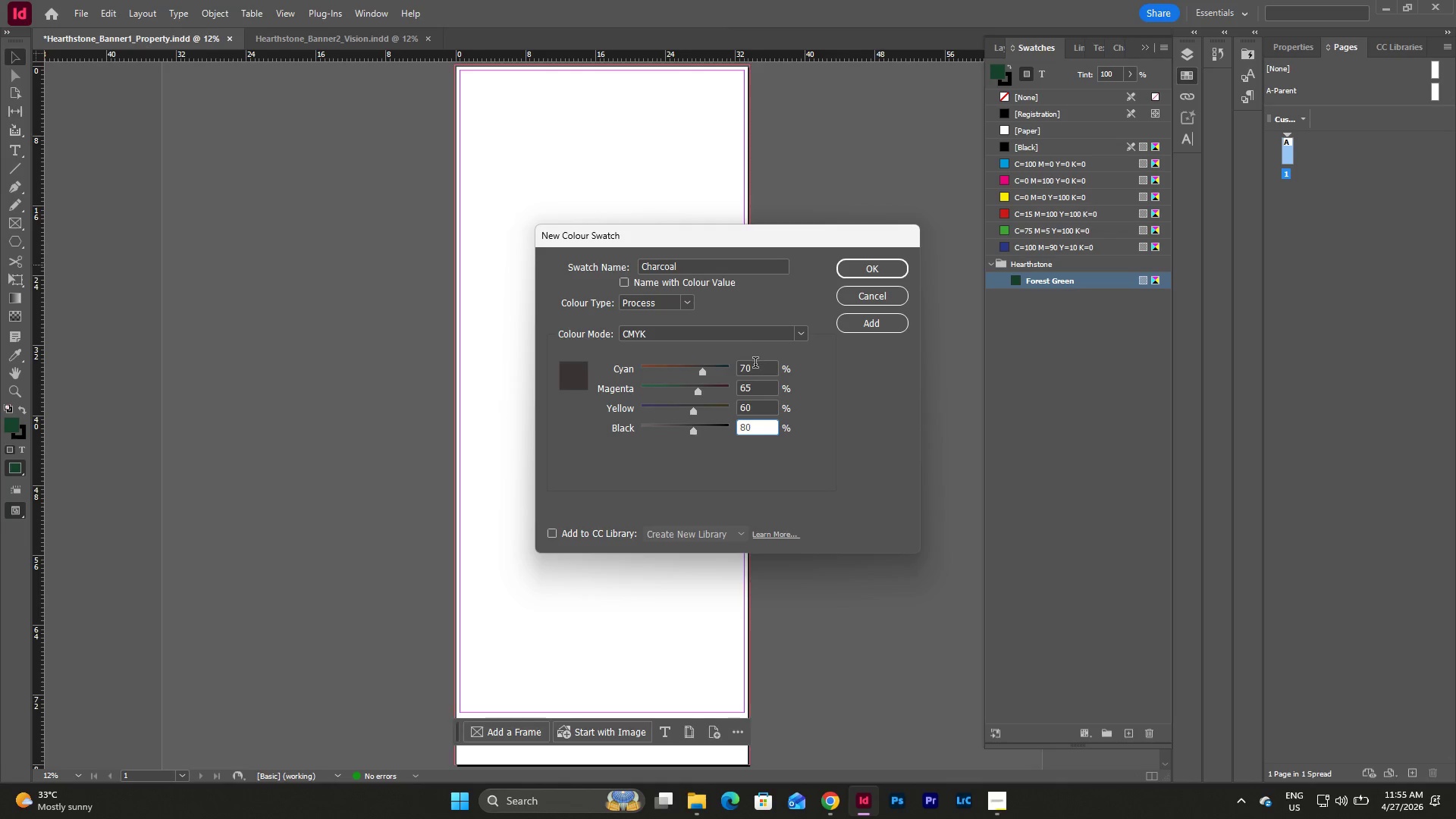 
left_click([755, 364])
 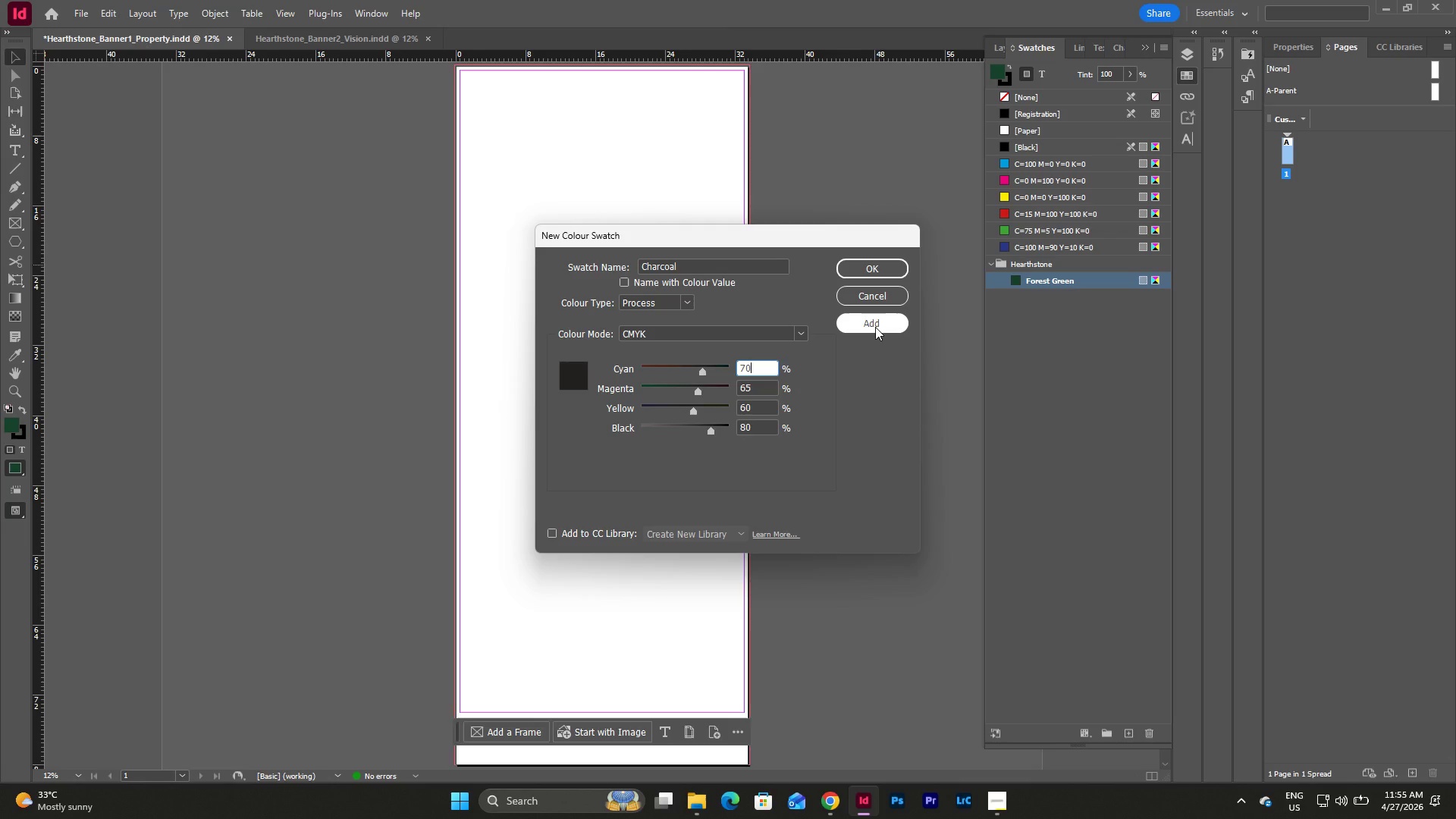 
left_click([875, 327])
 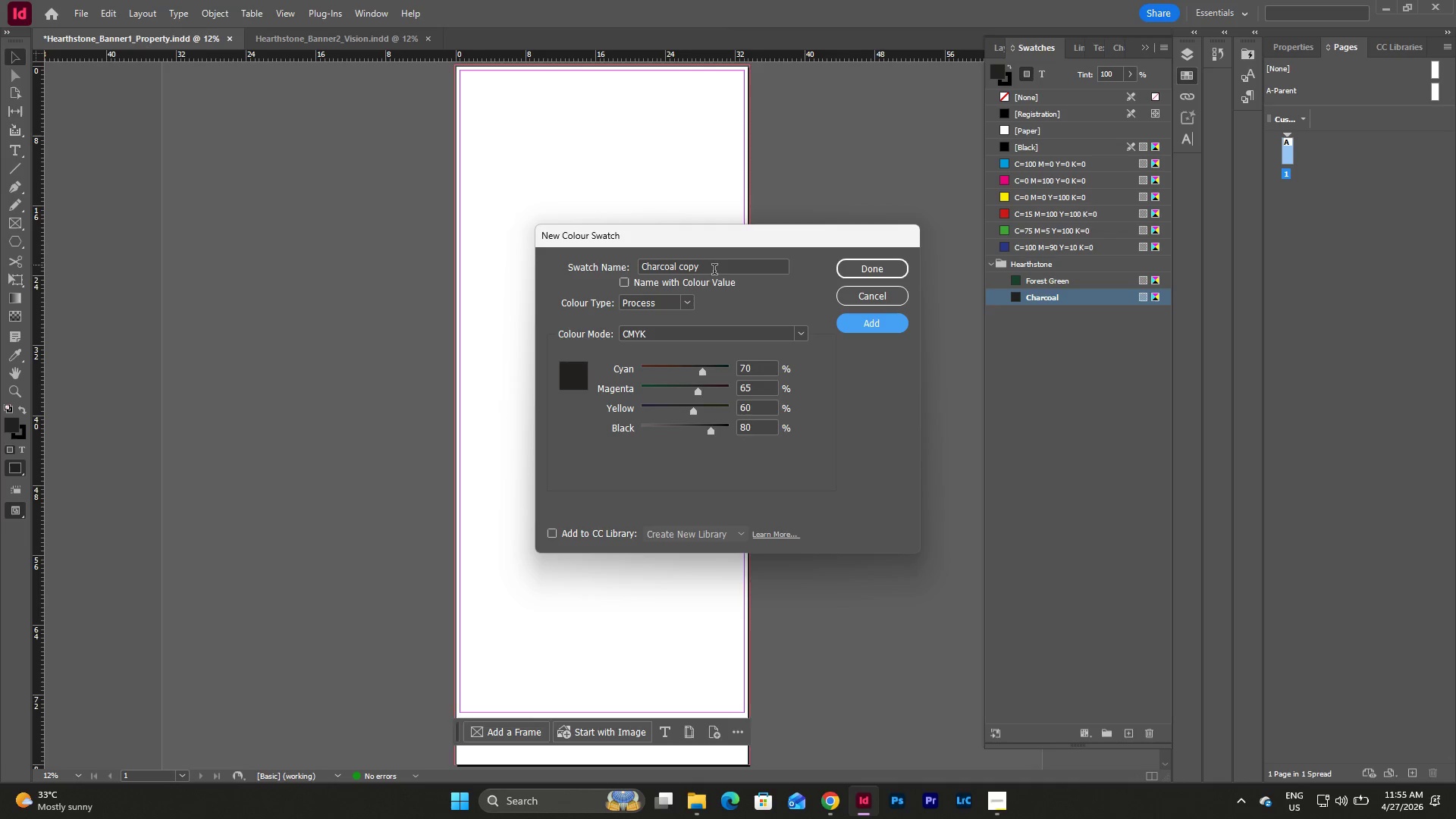 
left_click_drag(start_coordinate=[712, 268], to_coordinate=[633, 272])
 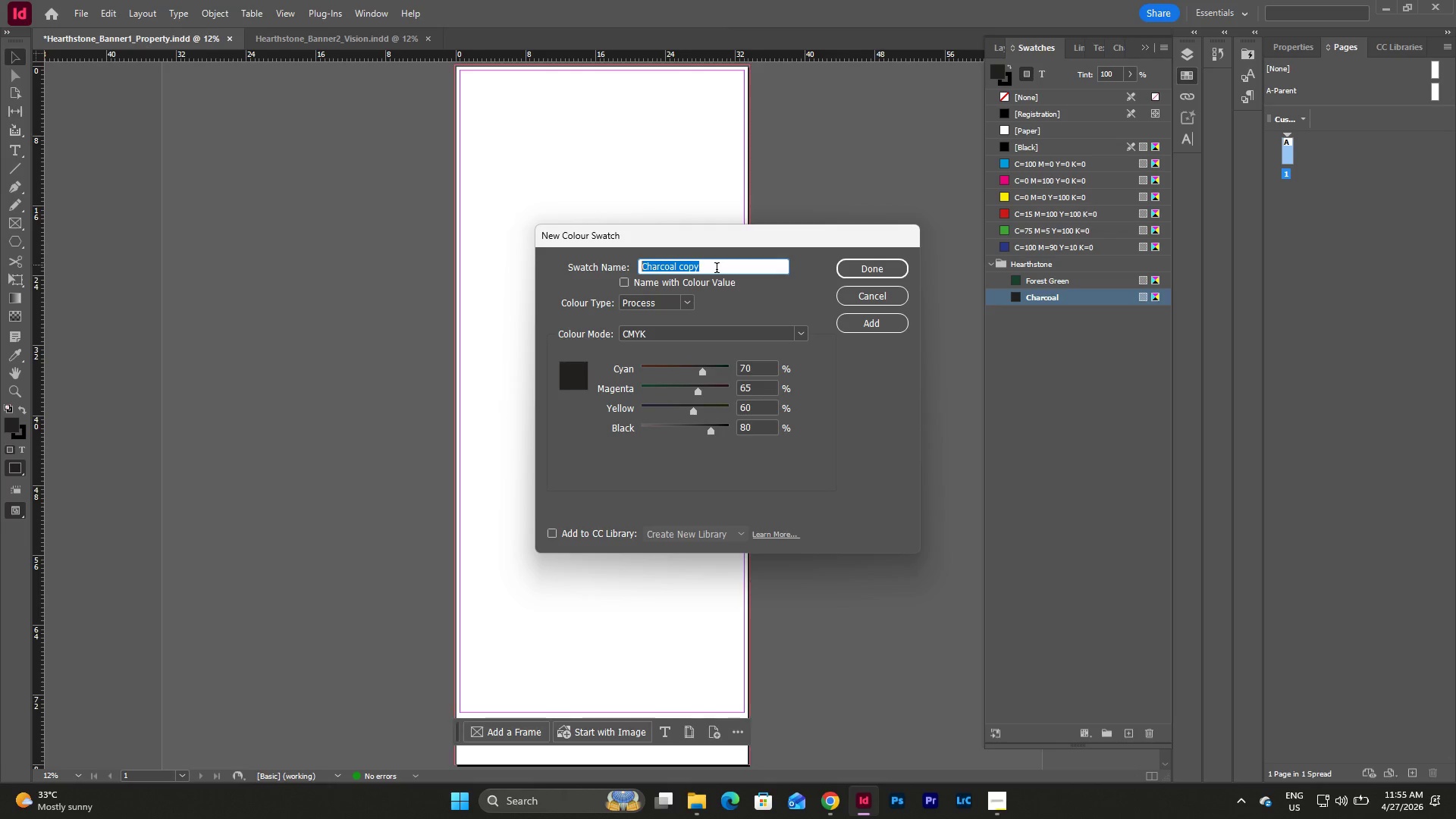 
key(Backspace)
 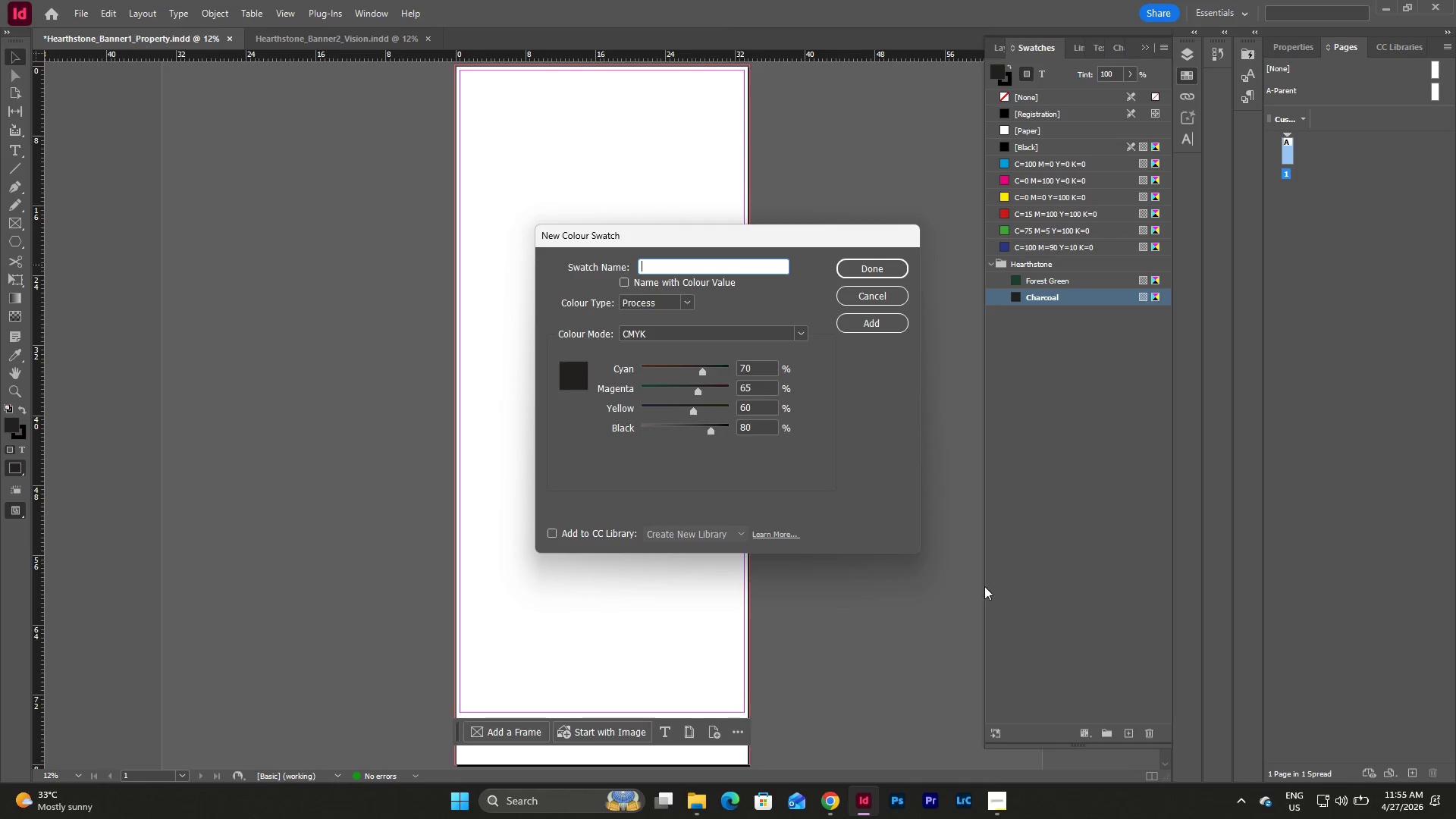 
left_click([1003, 802])